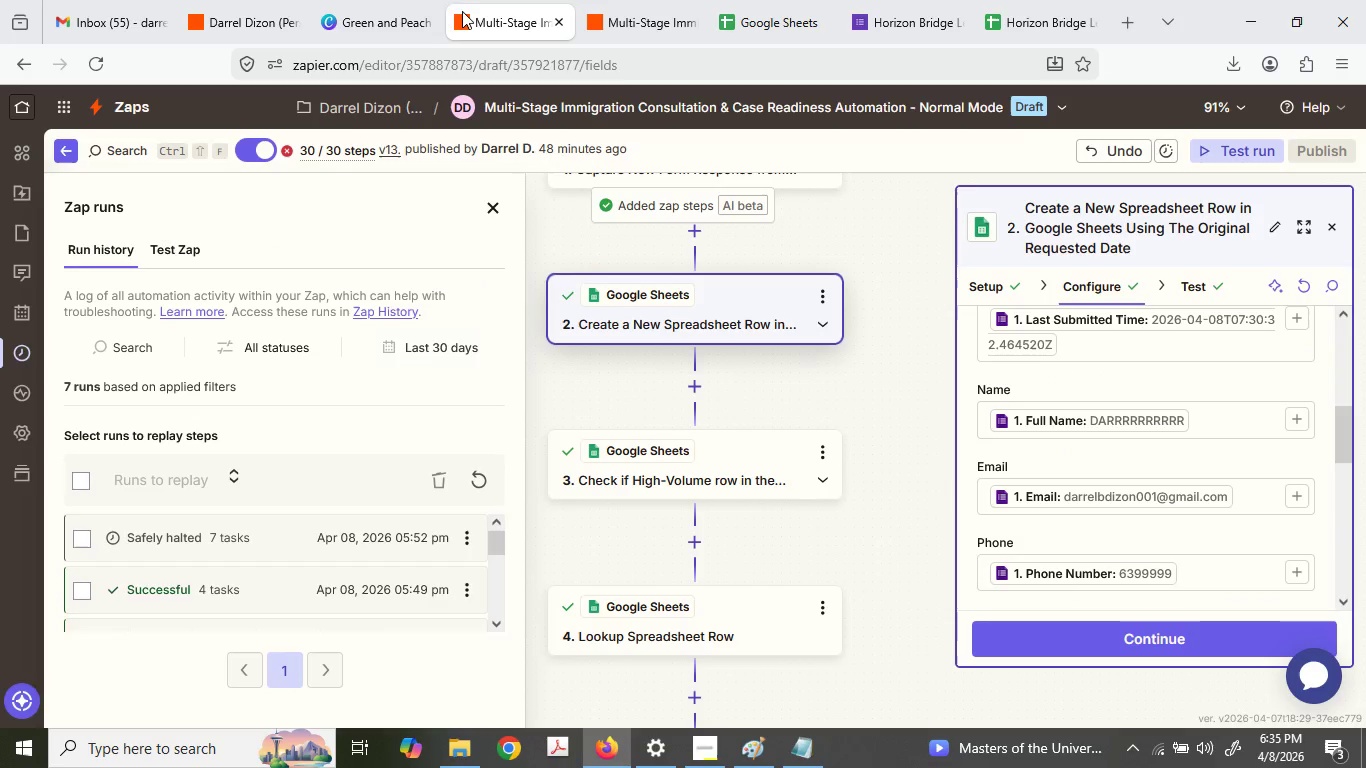 
left_click([434, 0])
 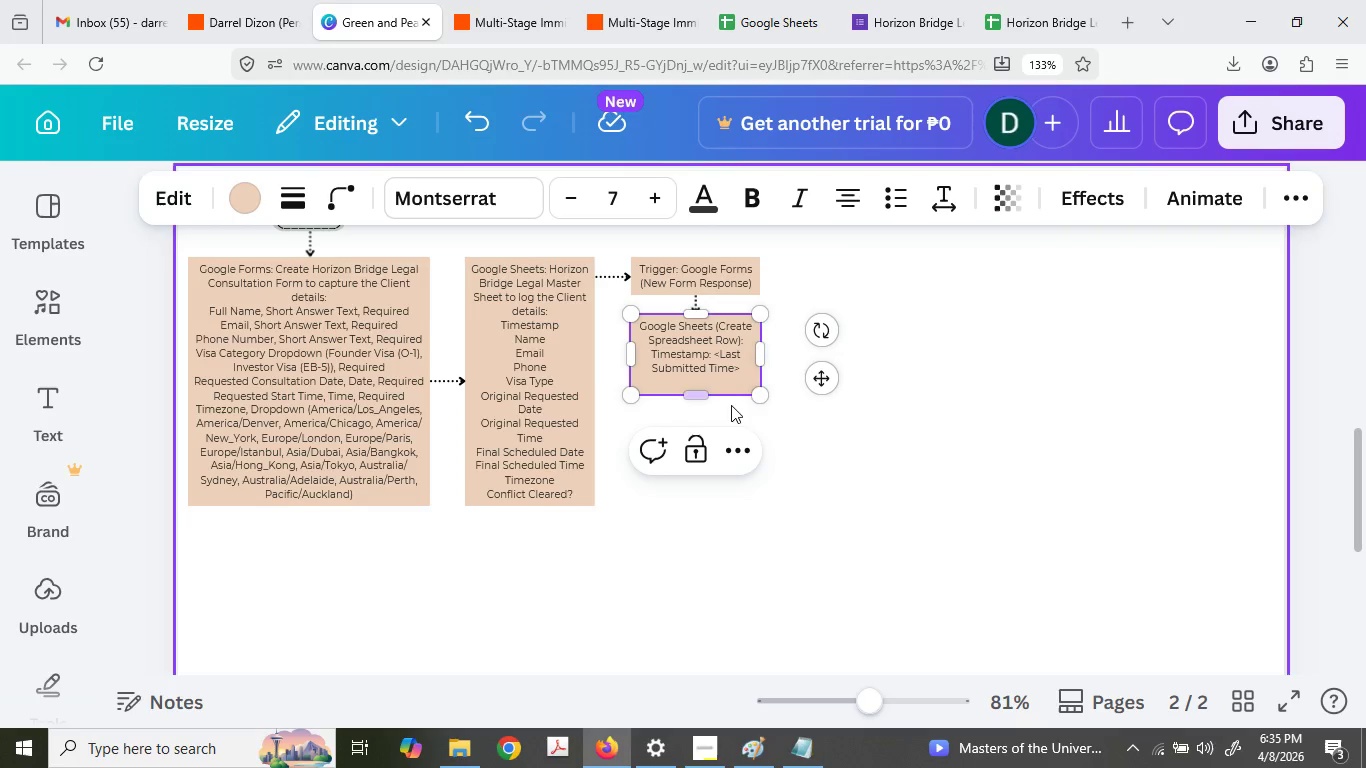 
left_click([721, 382])
 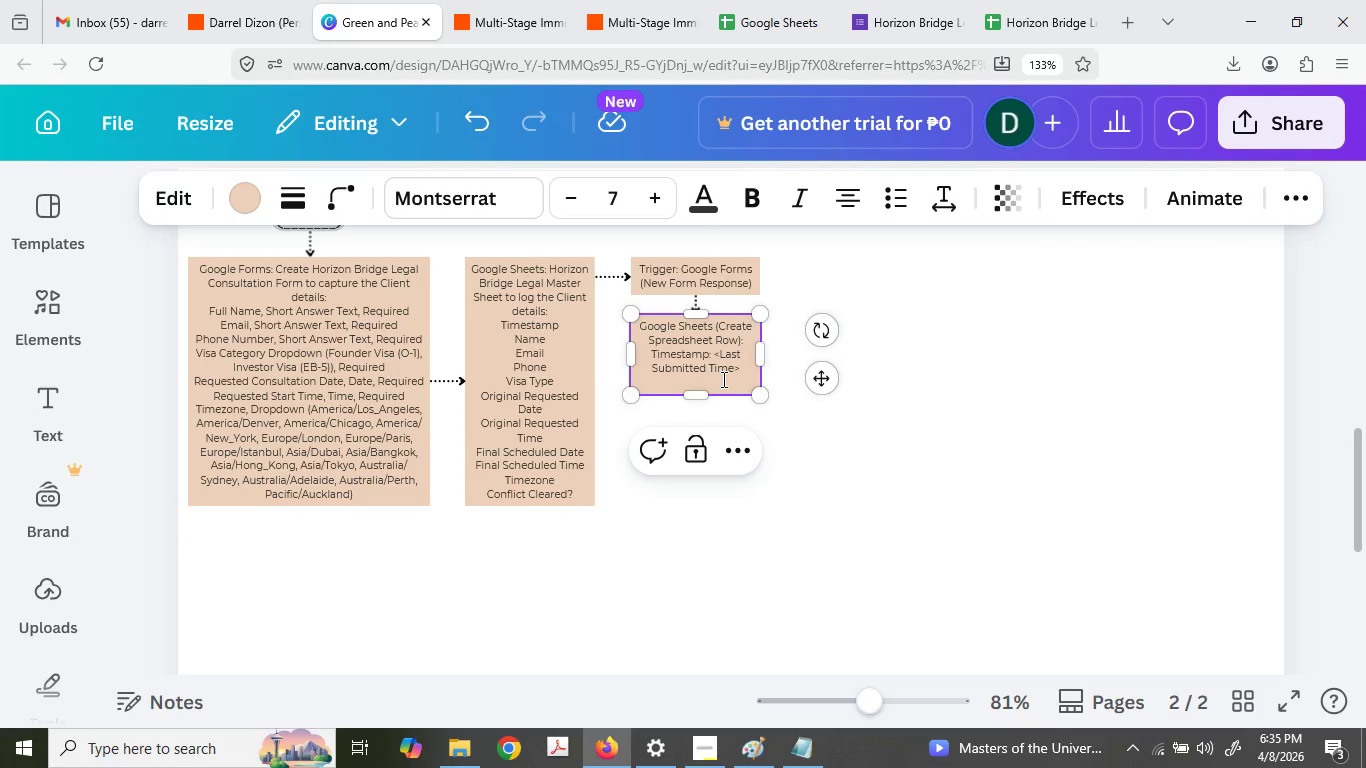 
type(Name: Ful)
 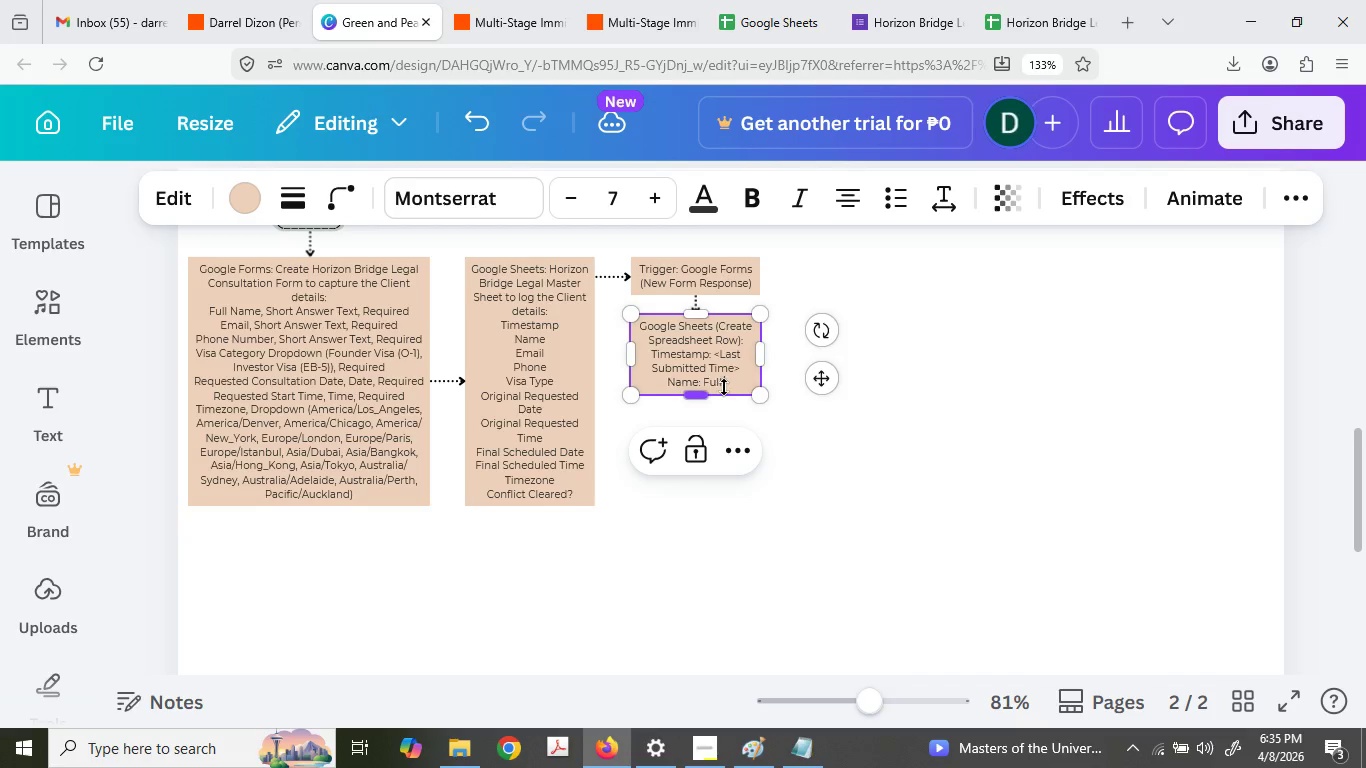 
 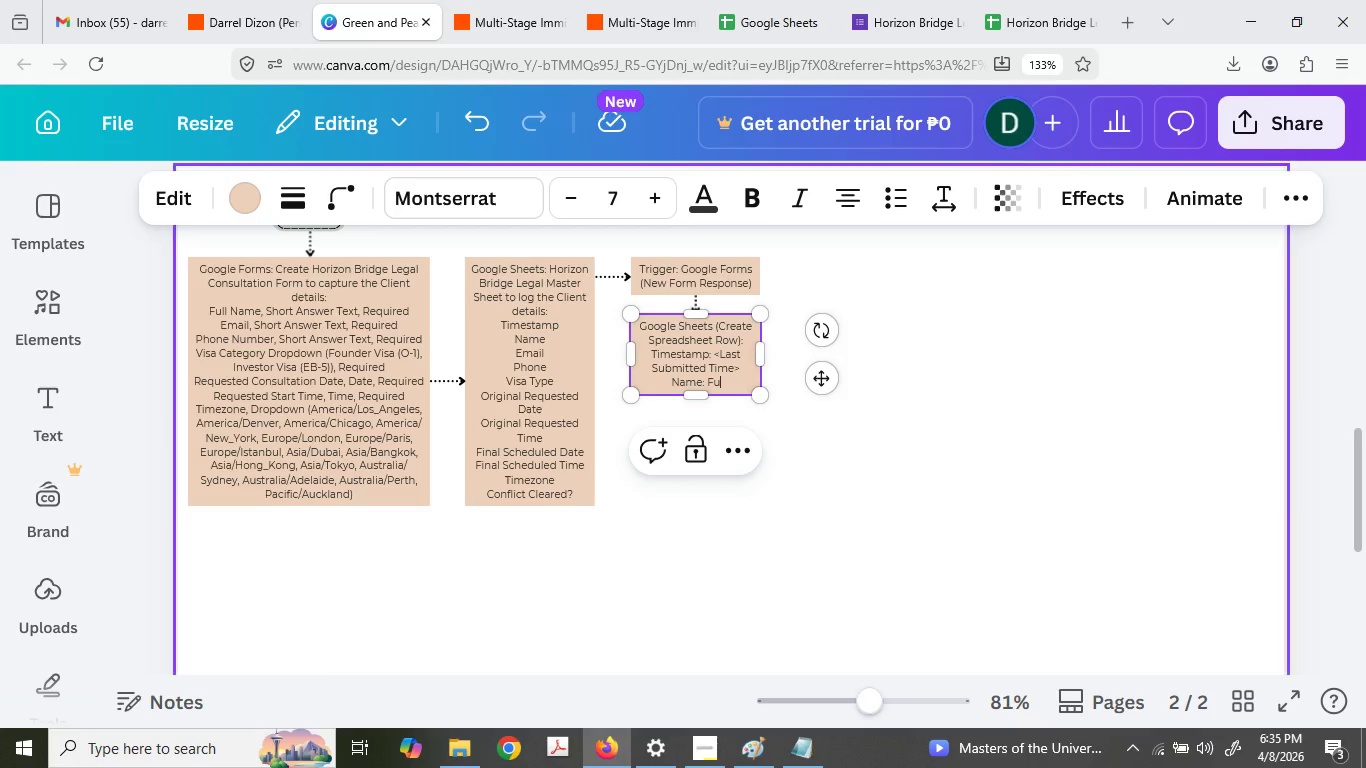 
key(L)
 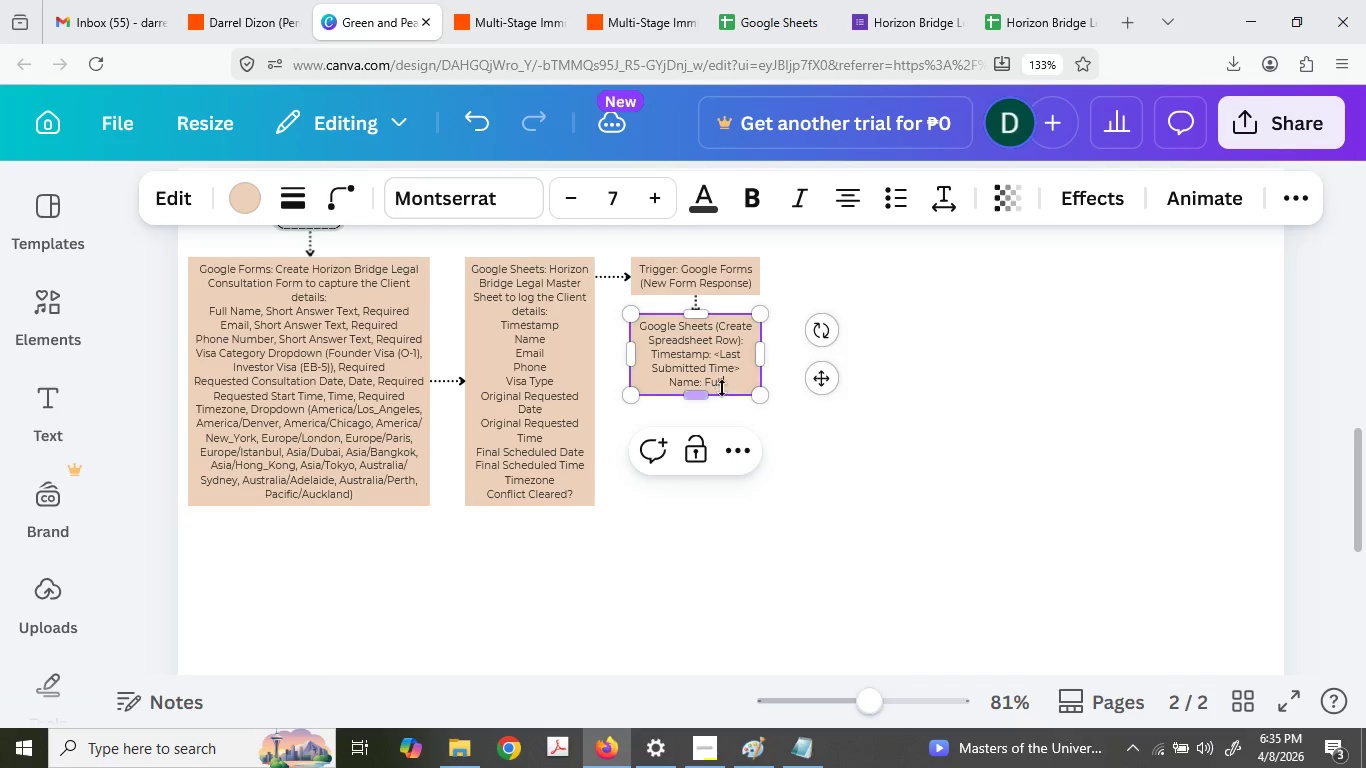 
key(Space)
 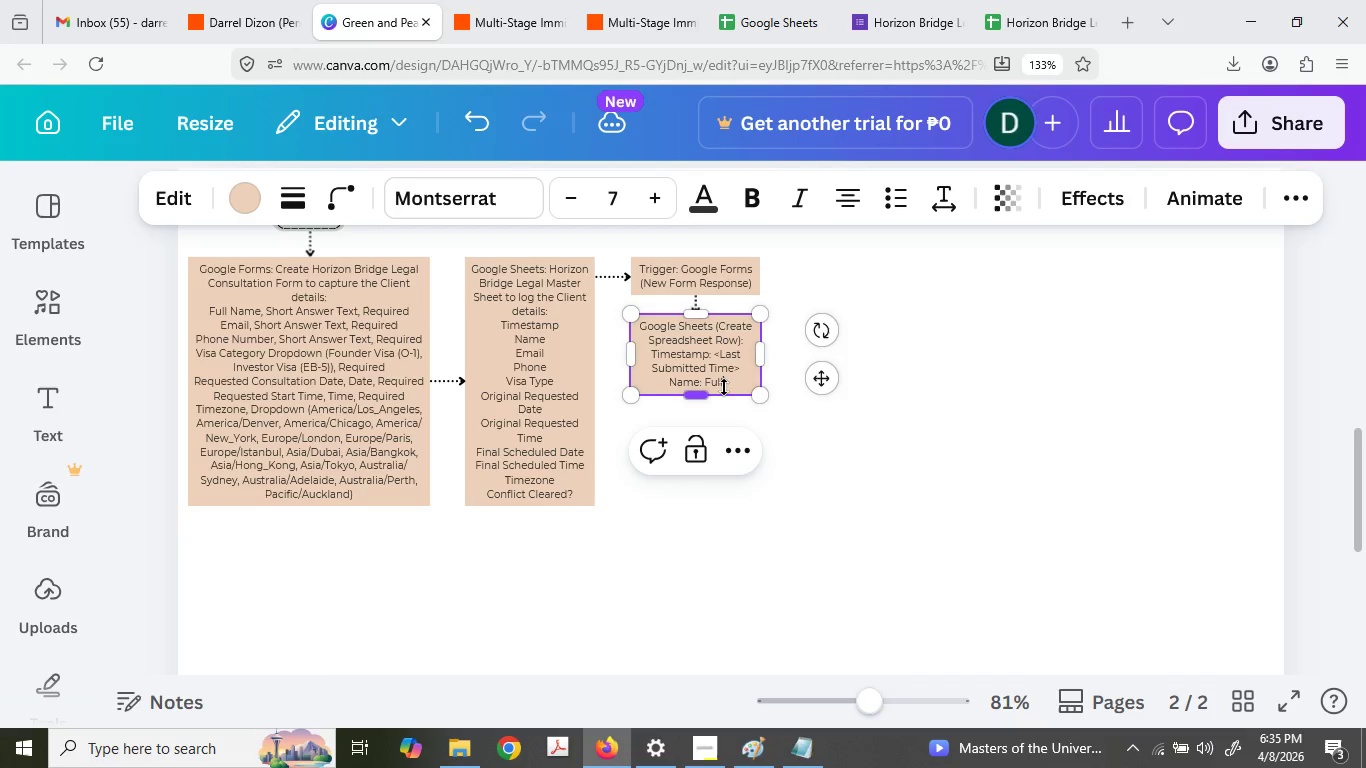 
hold_key(key=ShiftLeft, duration=1.52)
 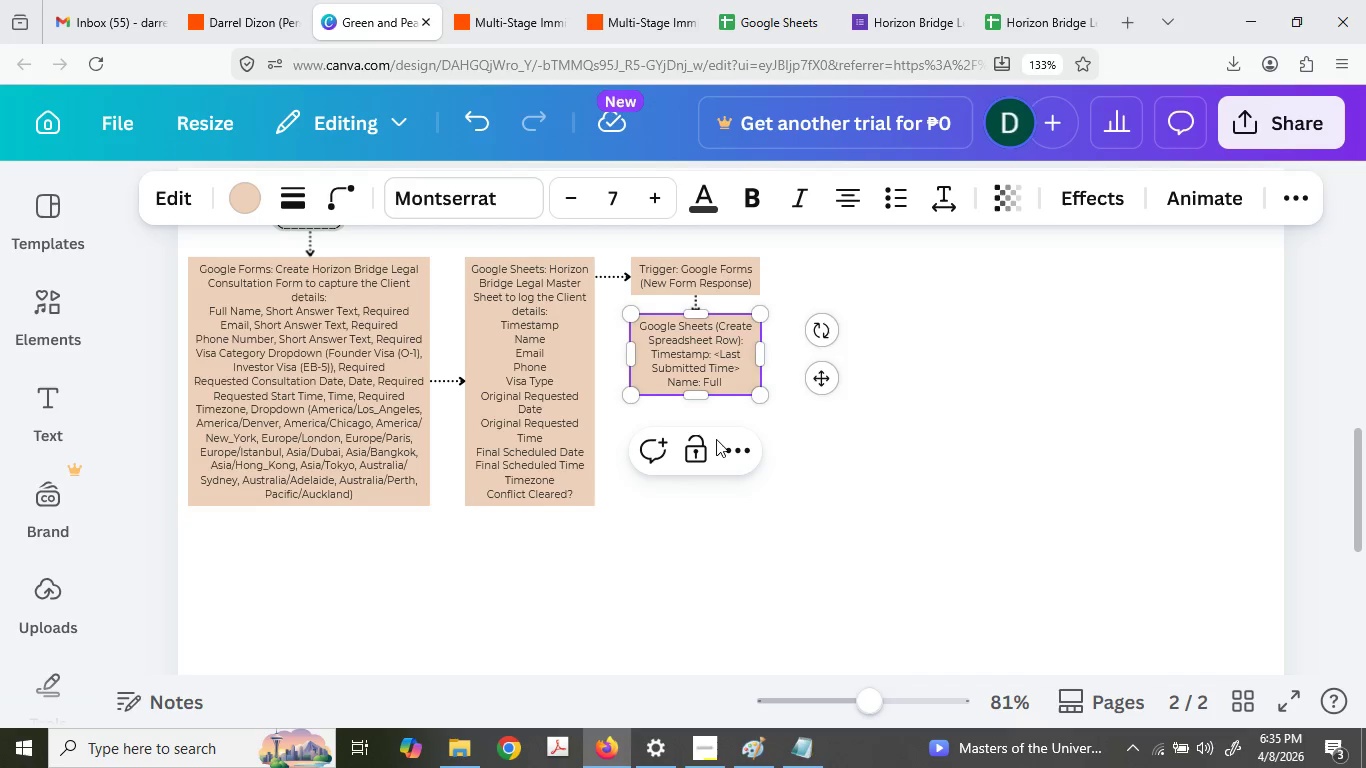 
hold_key(key=ShiftLeft, duration=0.31)
 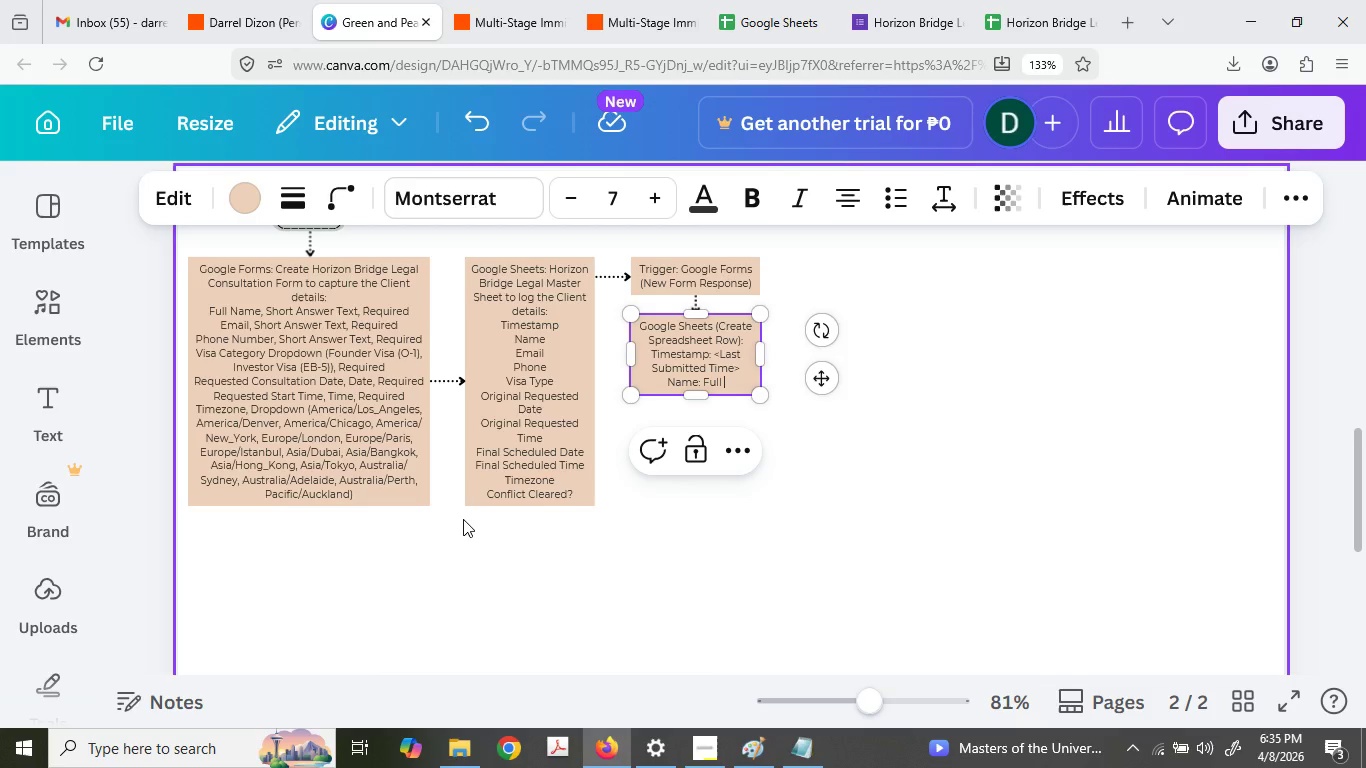 
wait(16.14)
 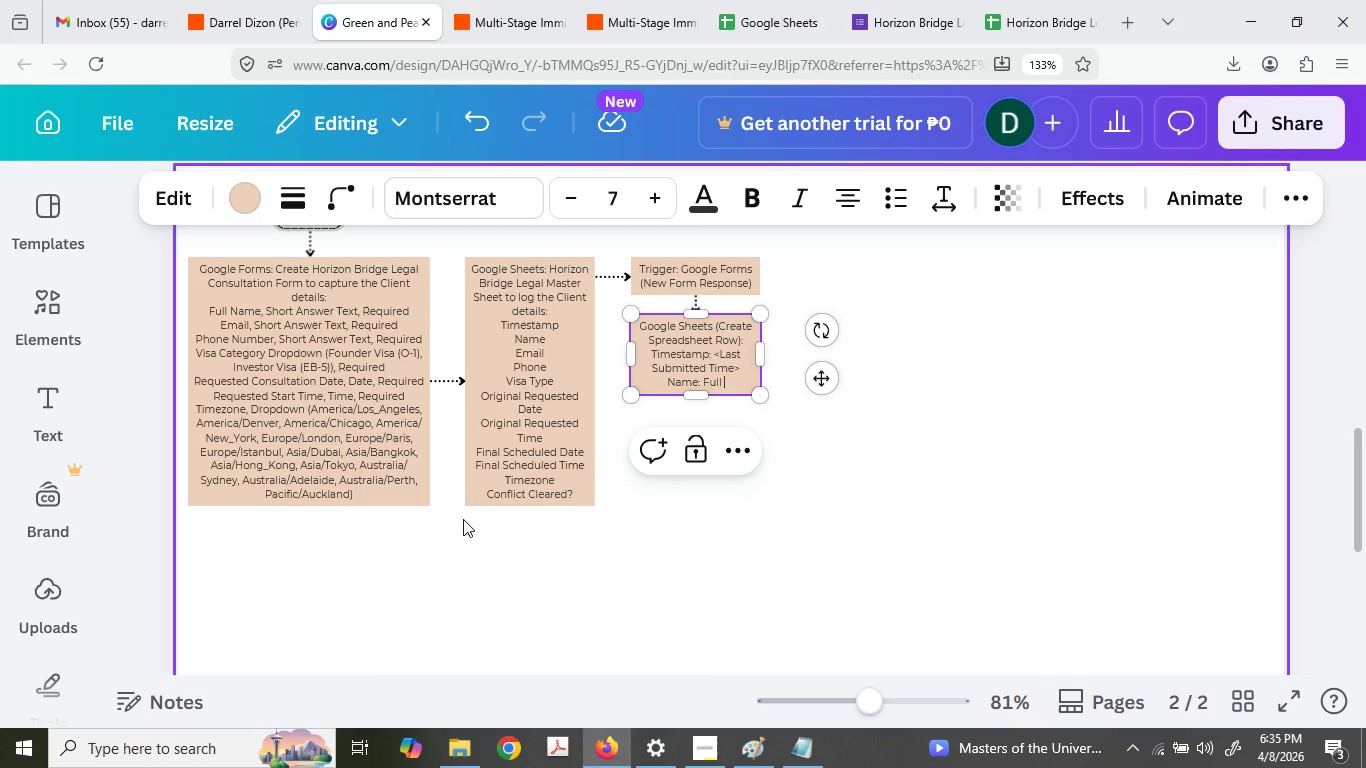 
key(Backspace)
key(Backspace)
key(Backspace)
key(Backspace)
type(<f)
key(Backspace)
type(F)
key(Backspace)
key(Backspace)
key(Backspace)
type(<Full N)
 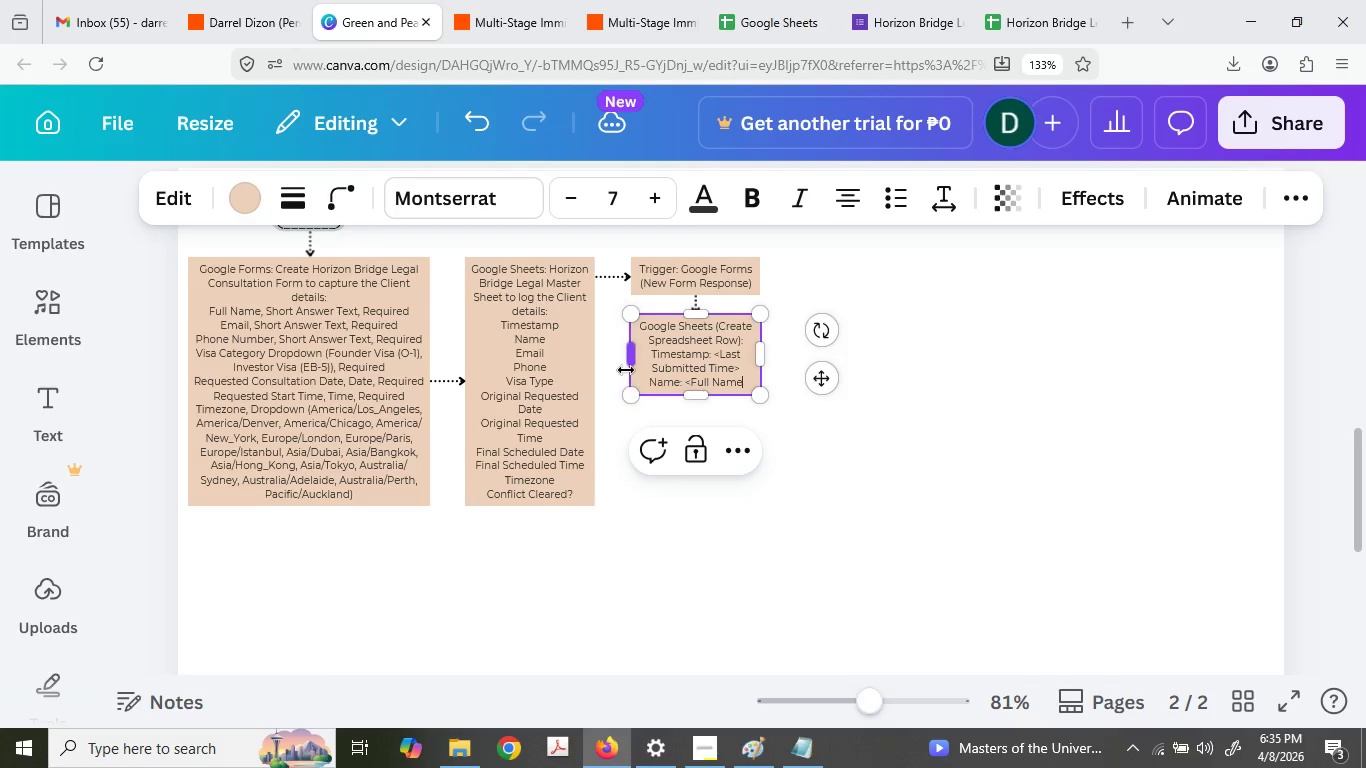 
 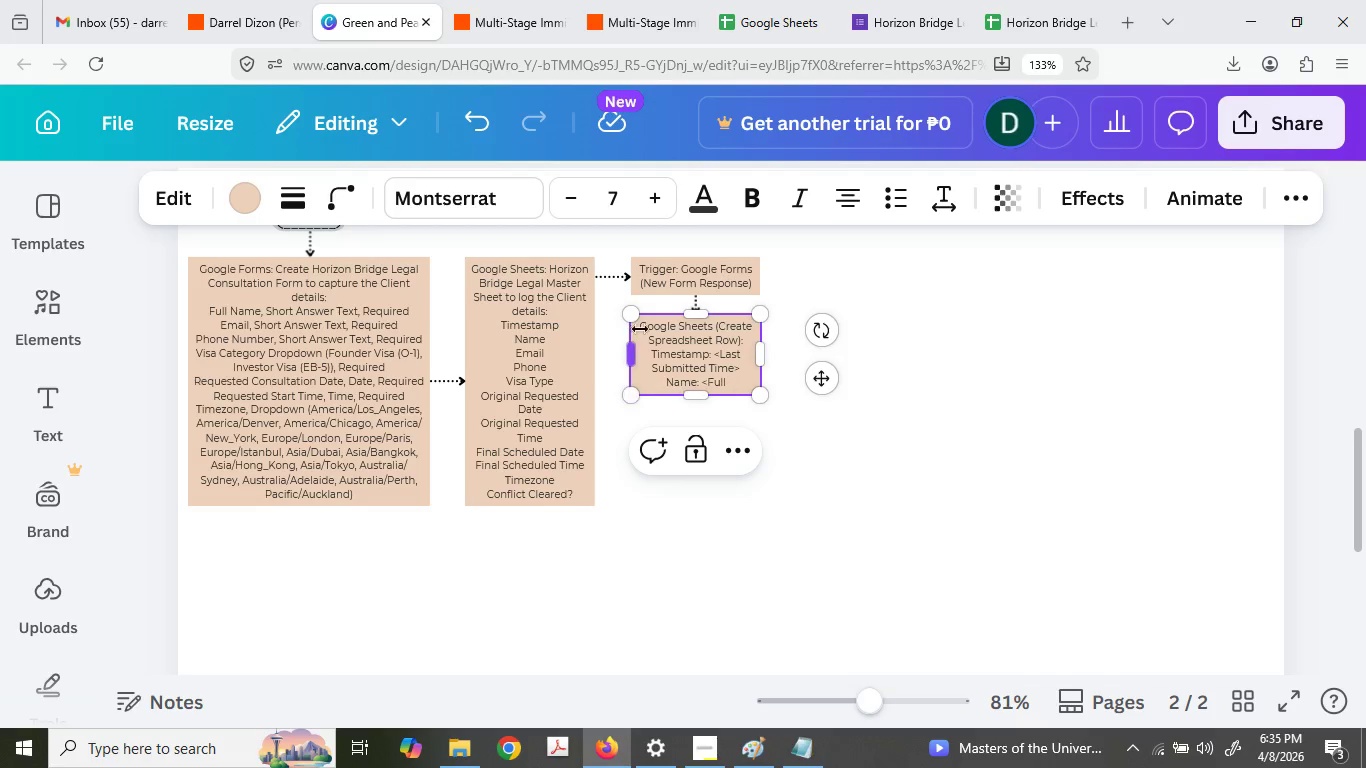 
type(ame>)
 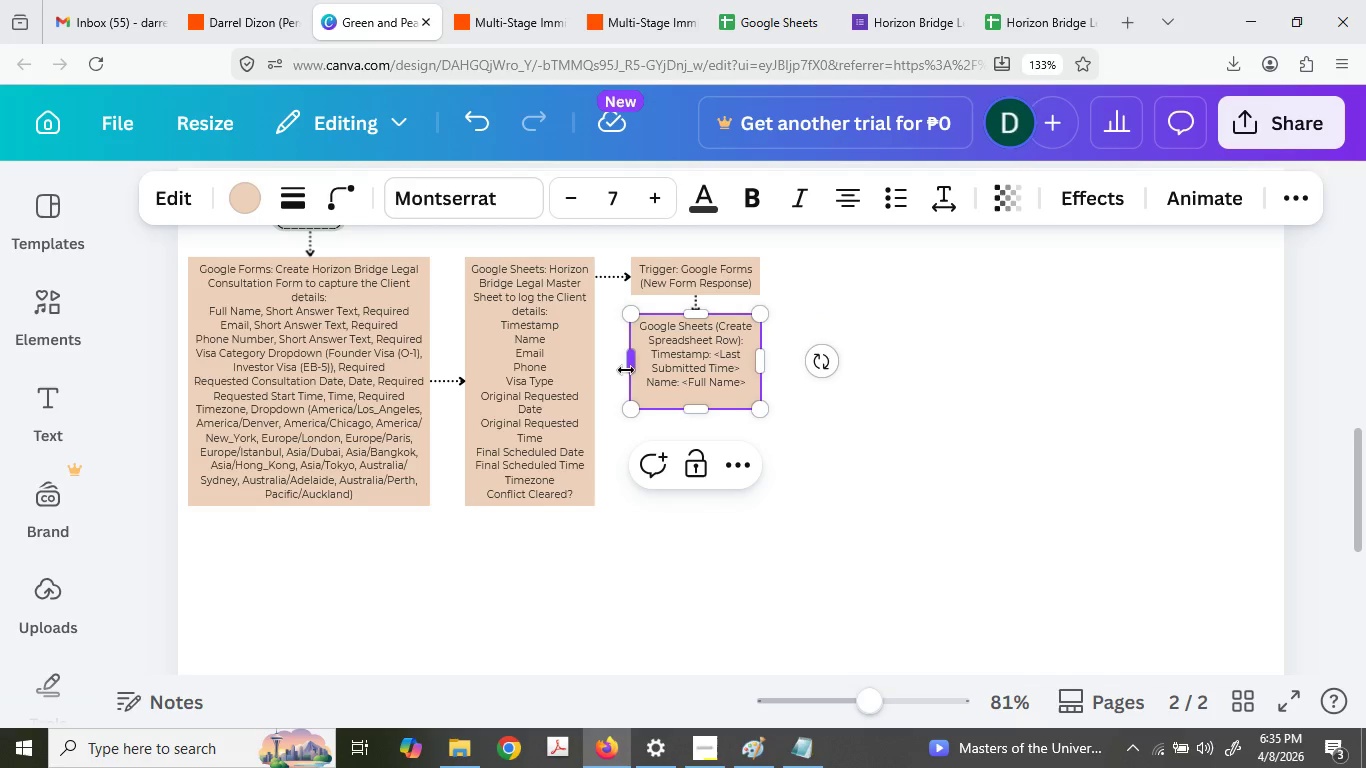 
 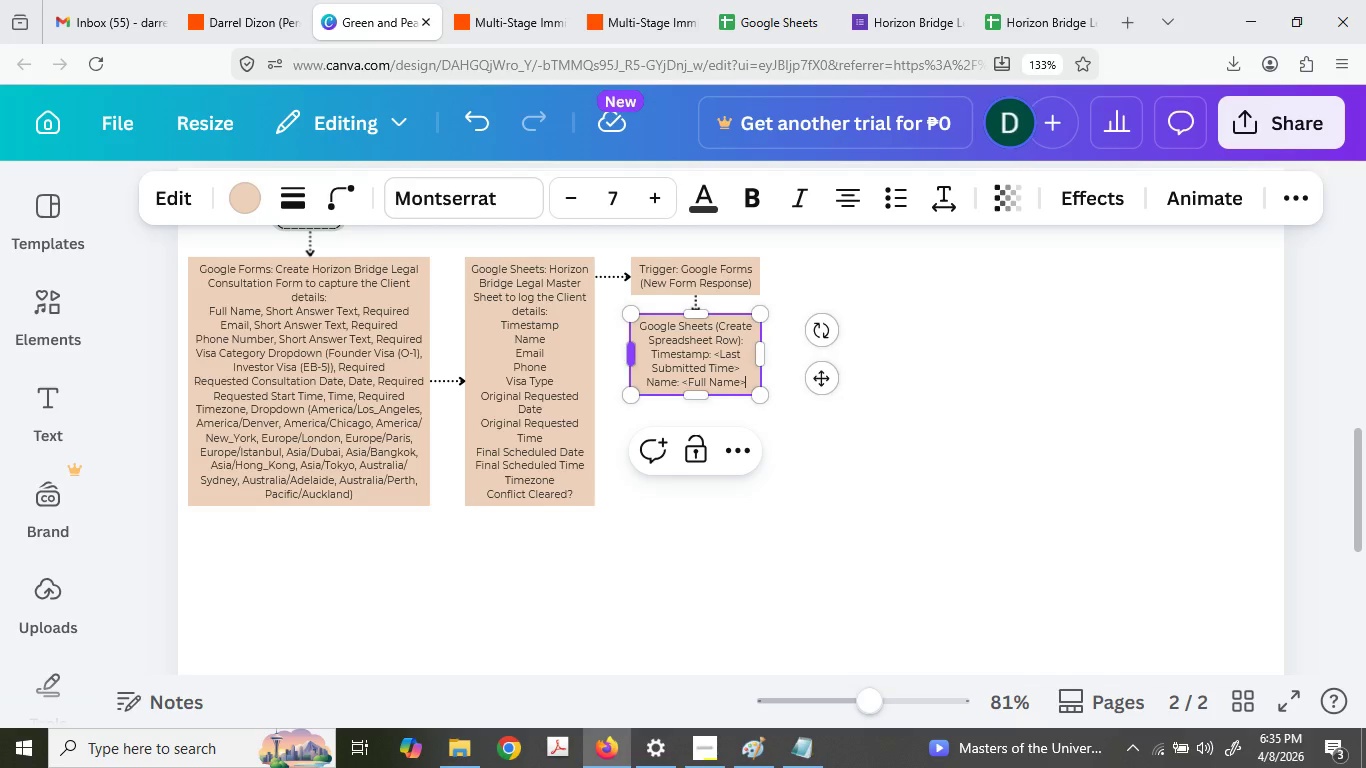 
key(Enter)
 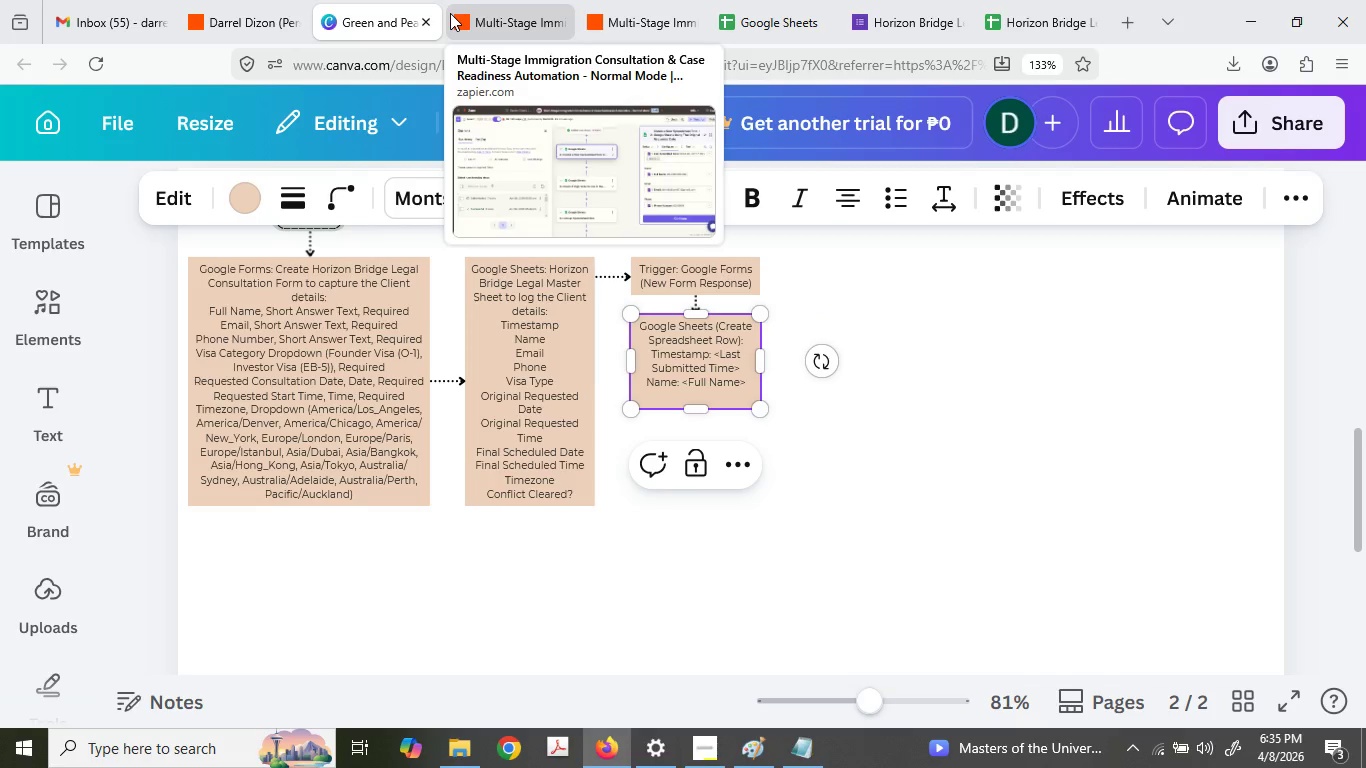 
wait(5.86)
 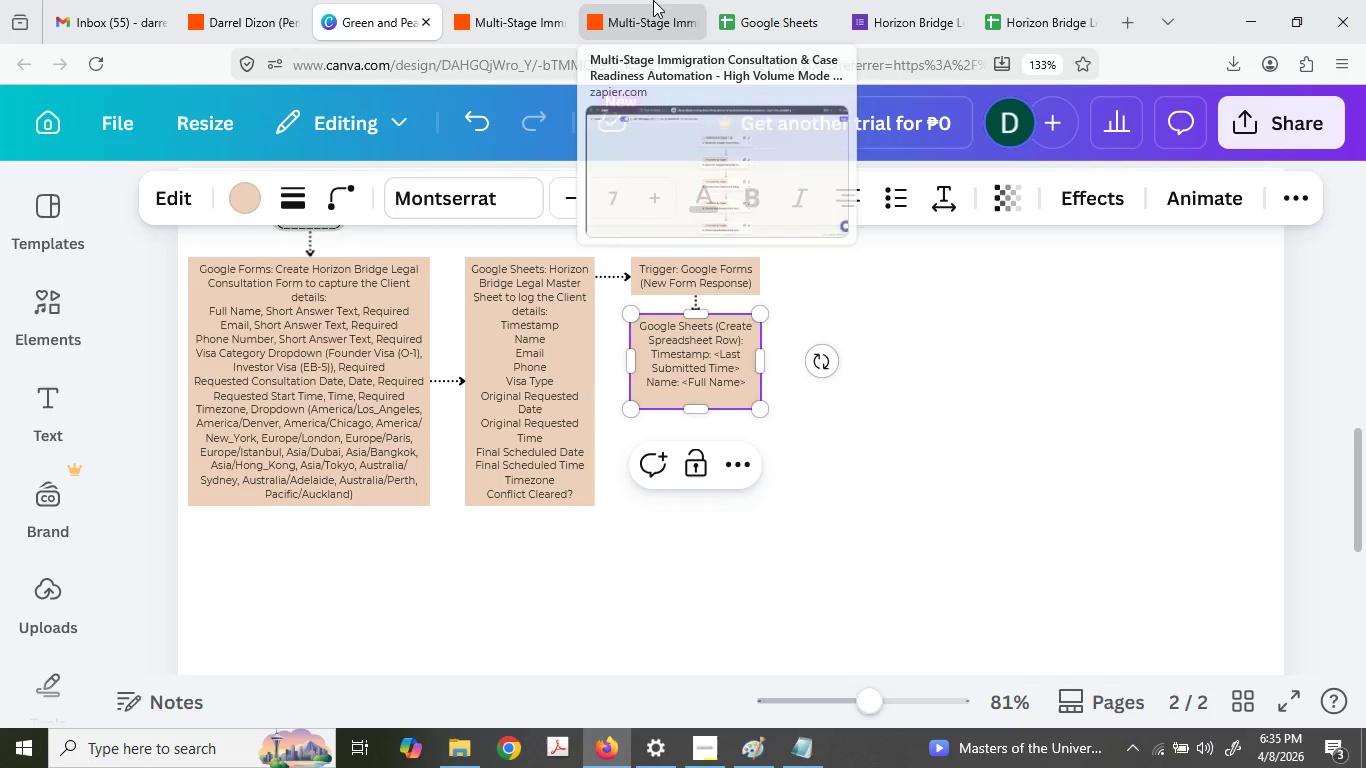 
left_click([865, 0])
 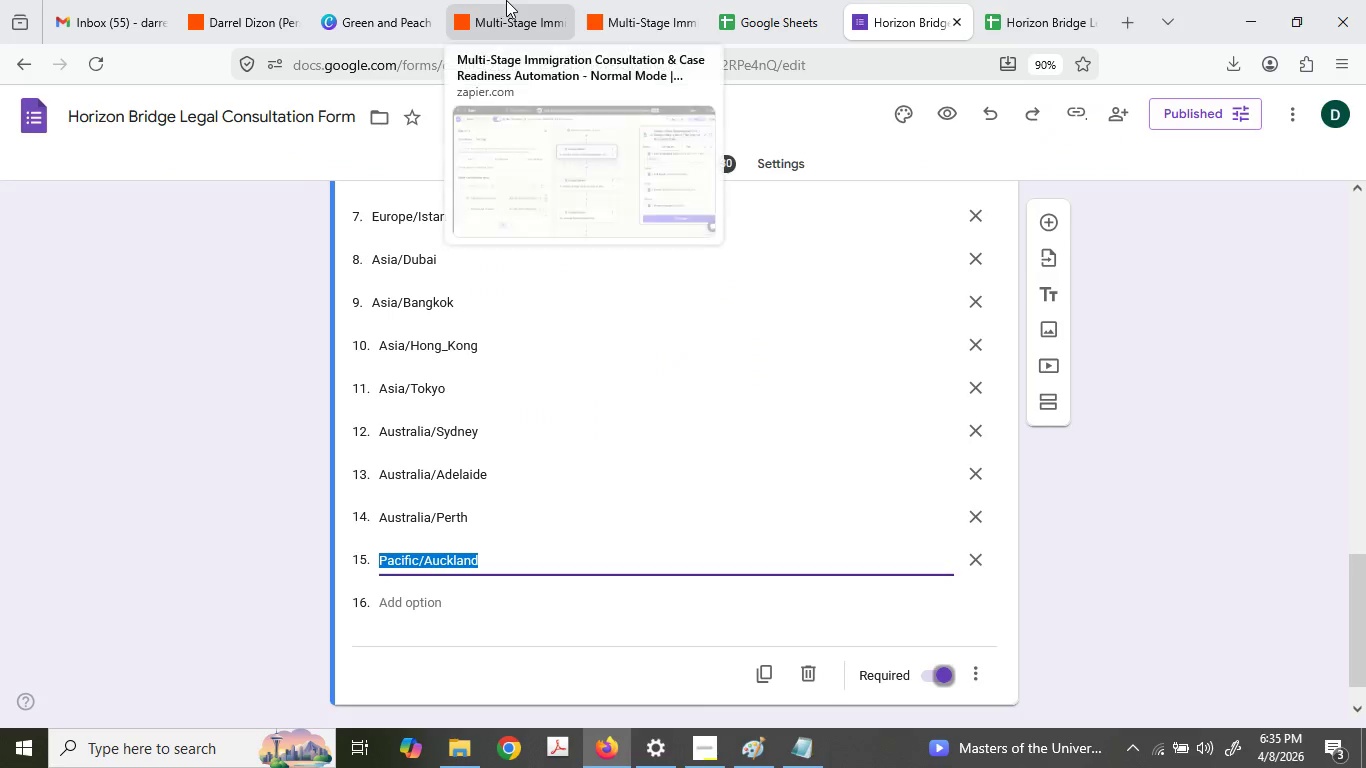 
left_click([524, 0])
 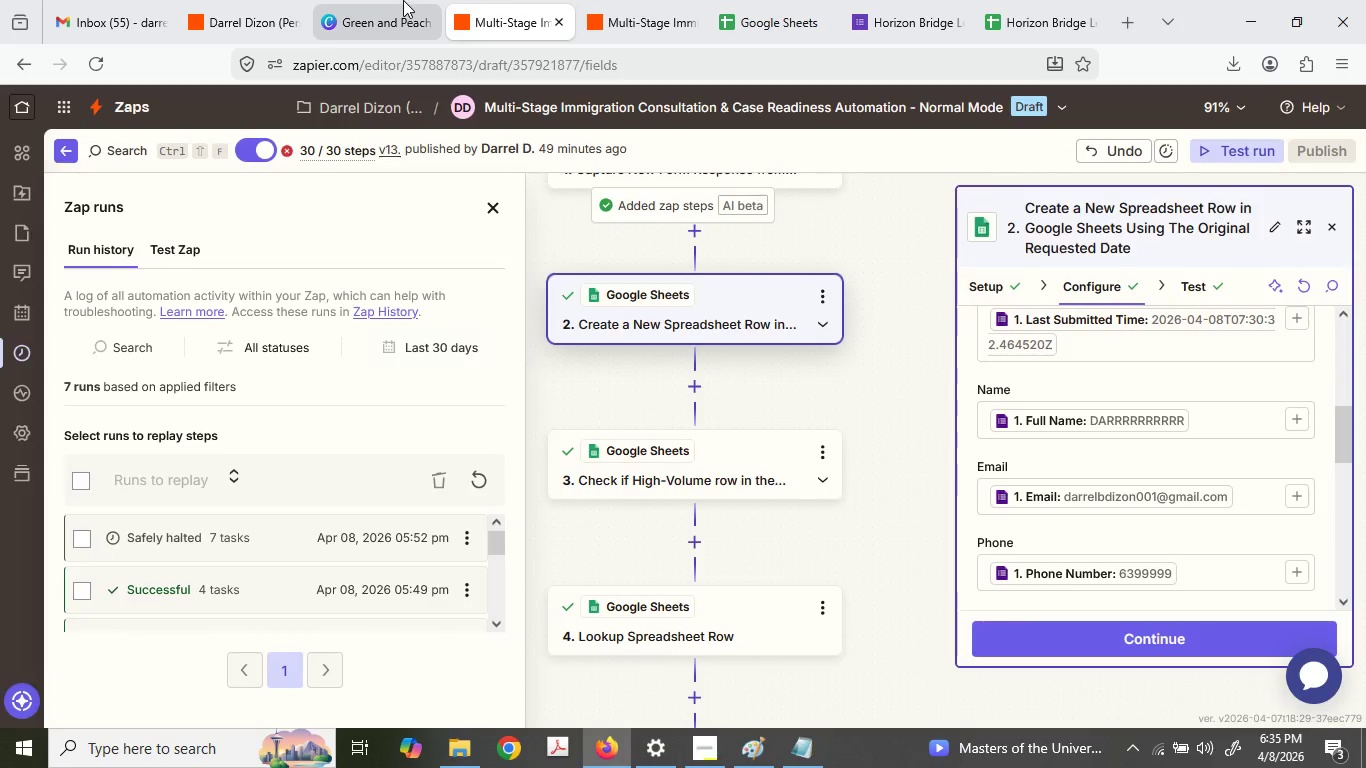 
left_click([371, 0])
 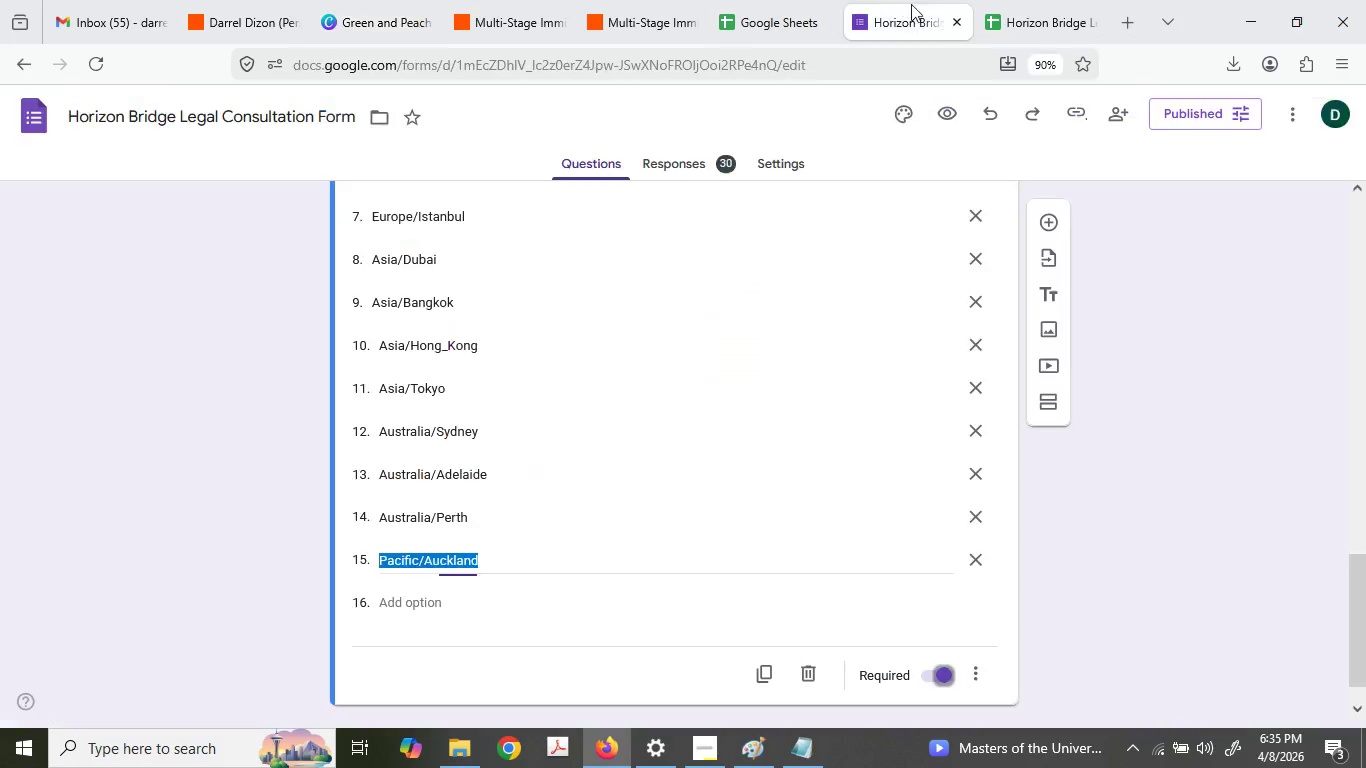 
double_click([945, 21])
 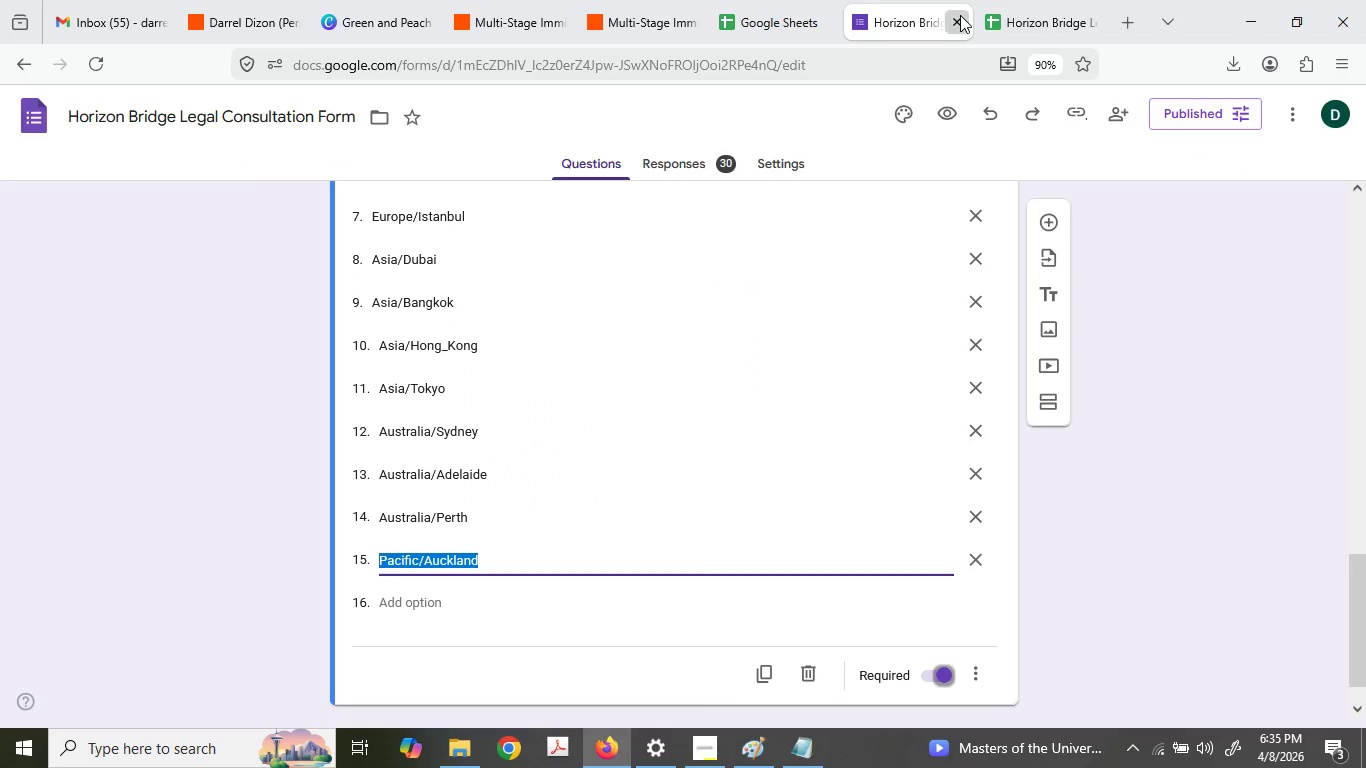 
triple_click([960, 15])
 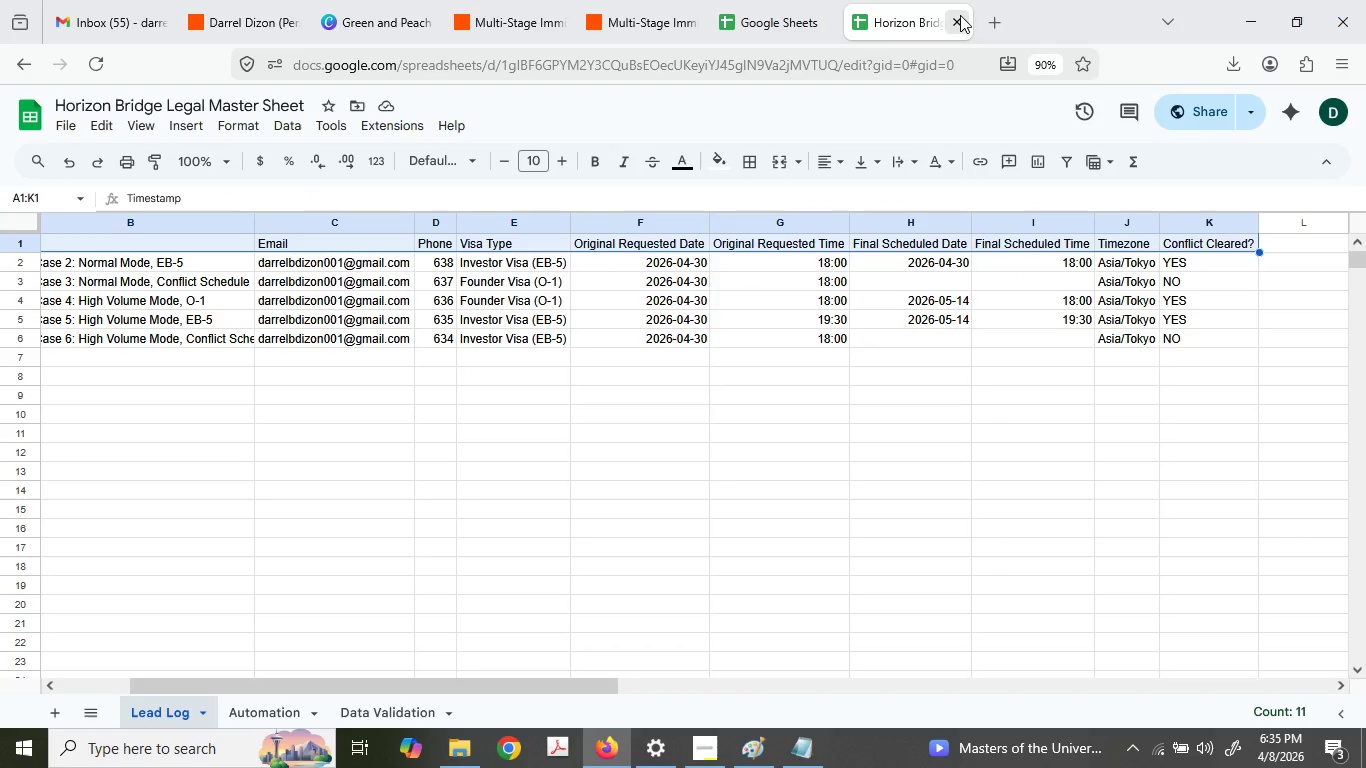 
left_click([960, 15])
 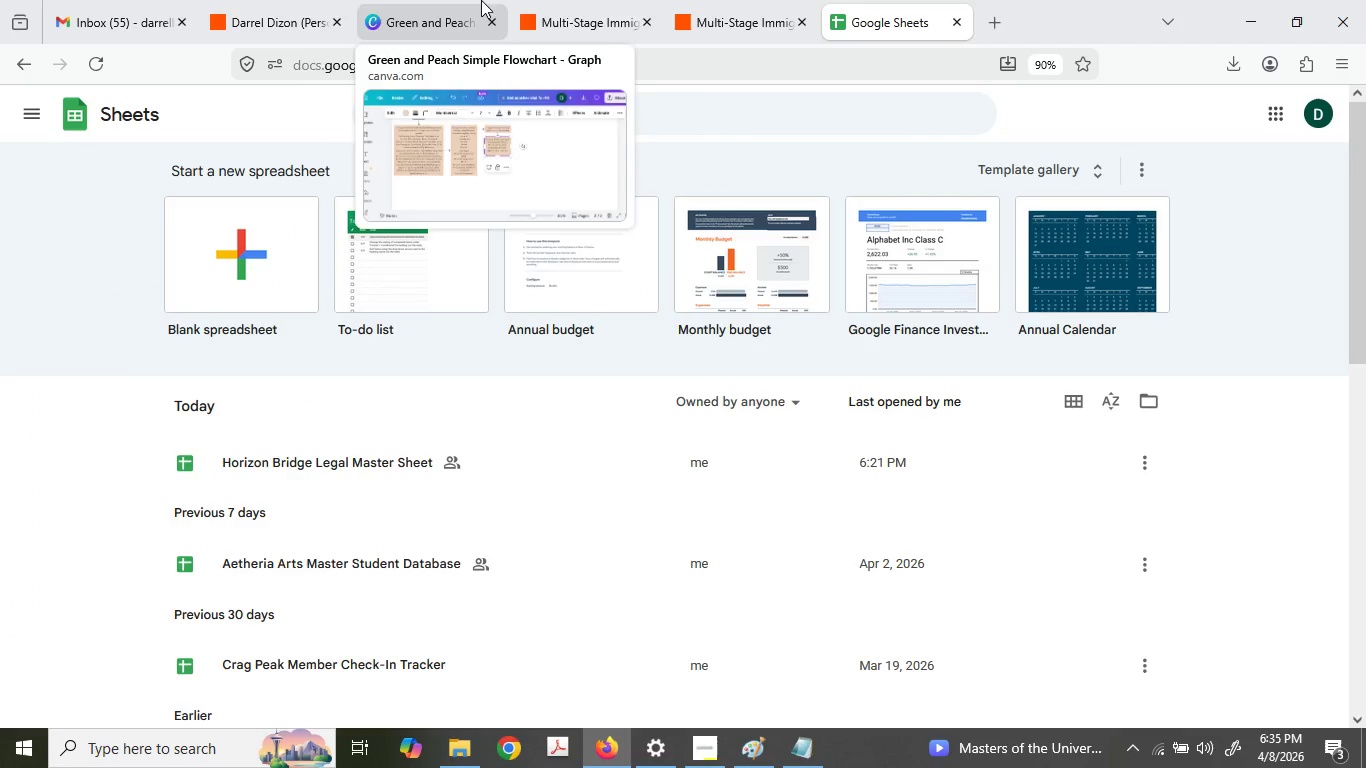 
left_click([545, 0])
 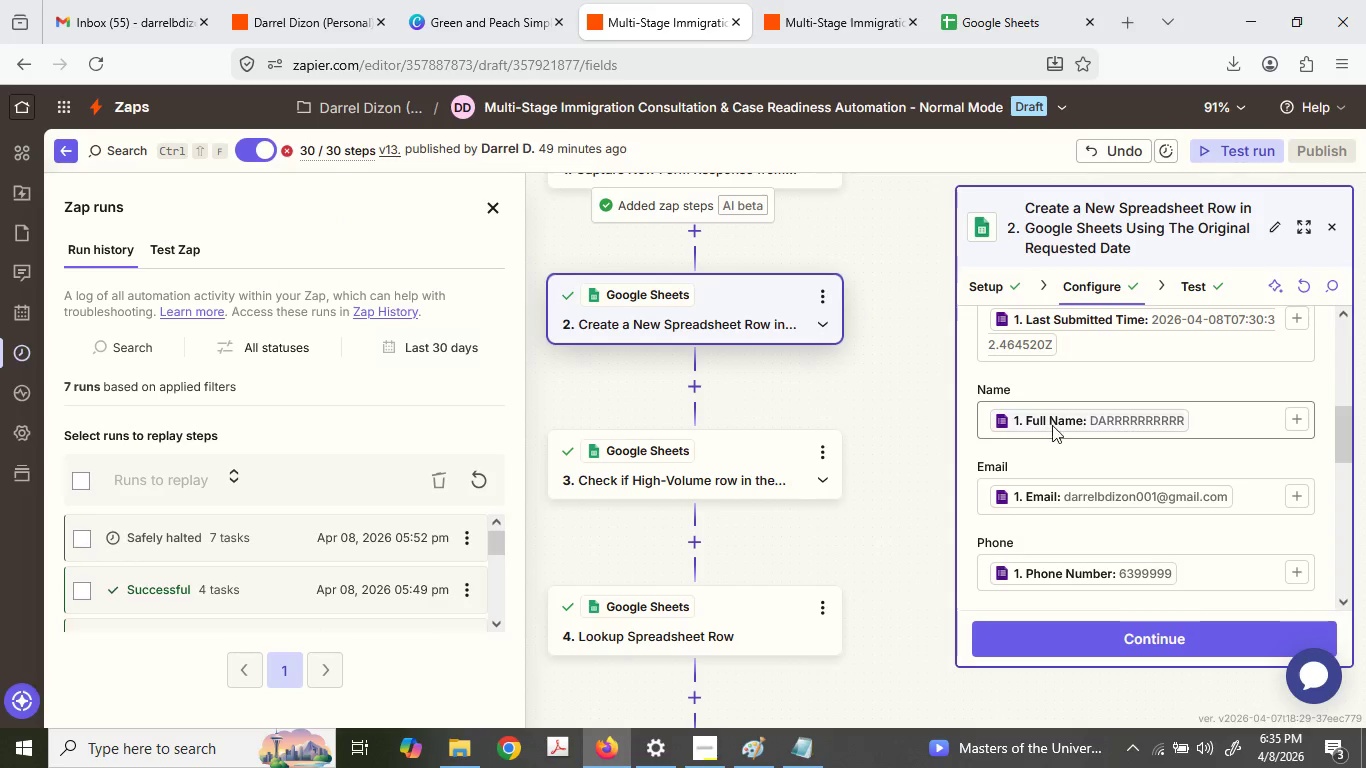 
scroll: coordinate [1051, 420], scroll_direction: down, amount: 1.0
 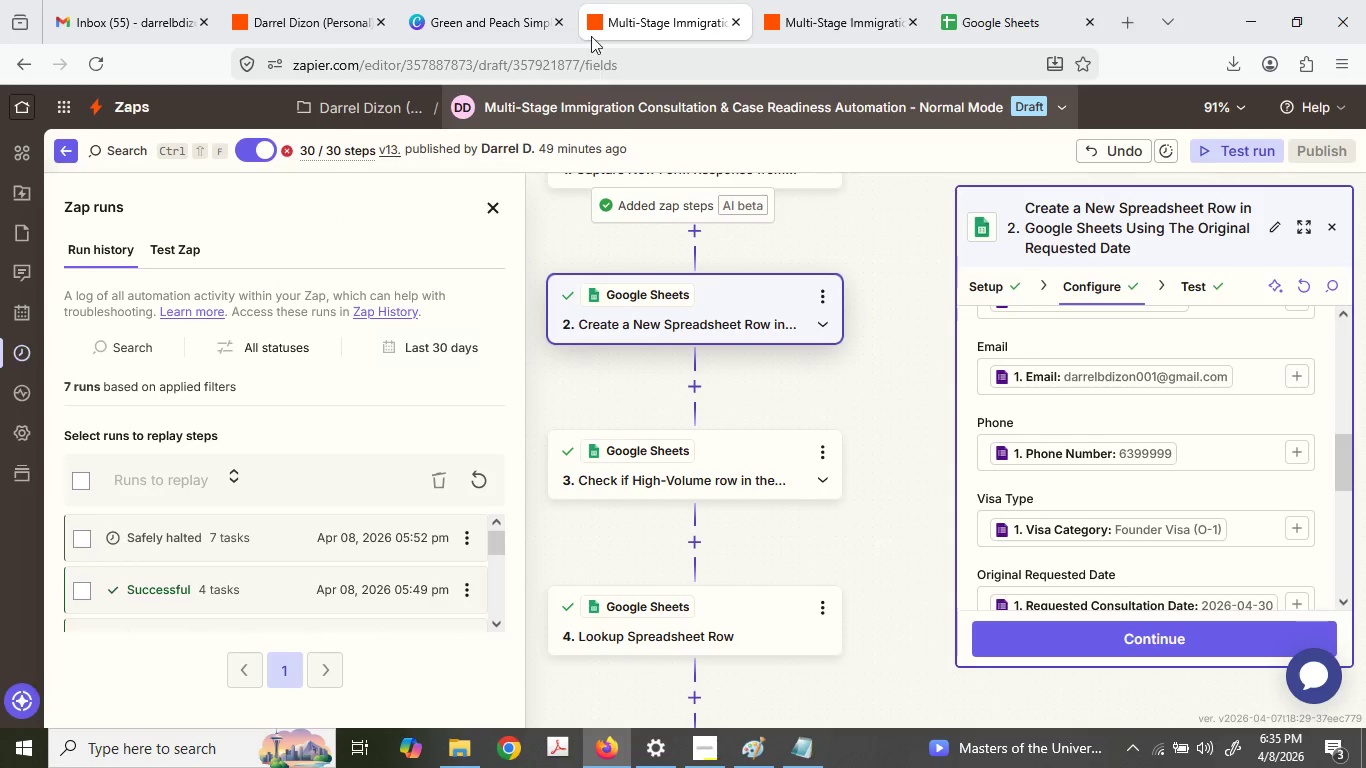 
left_click([520, 0])
 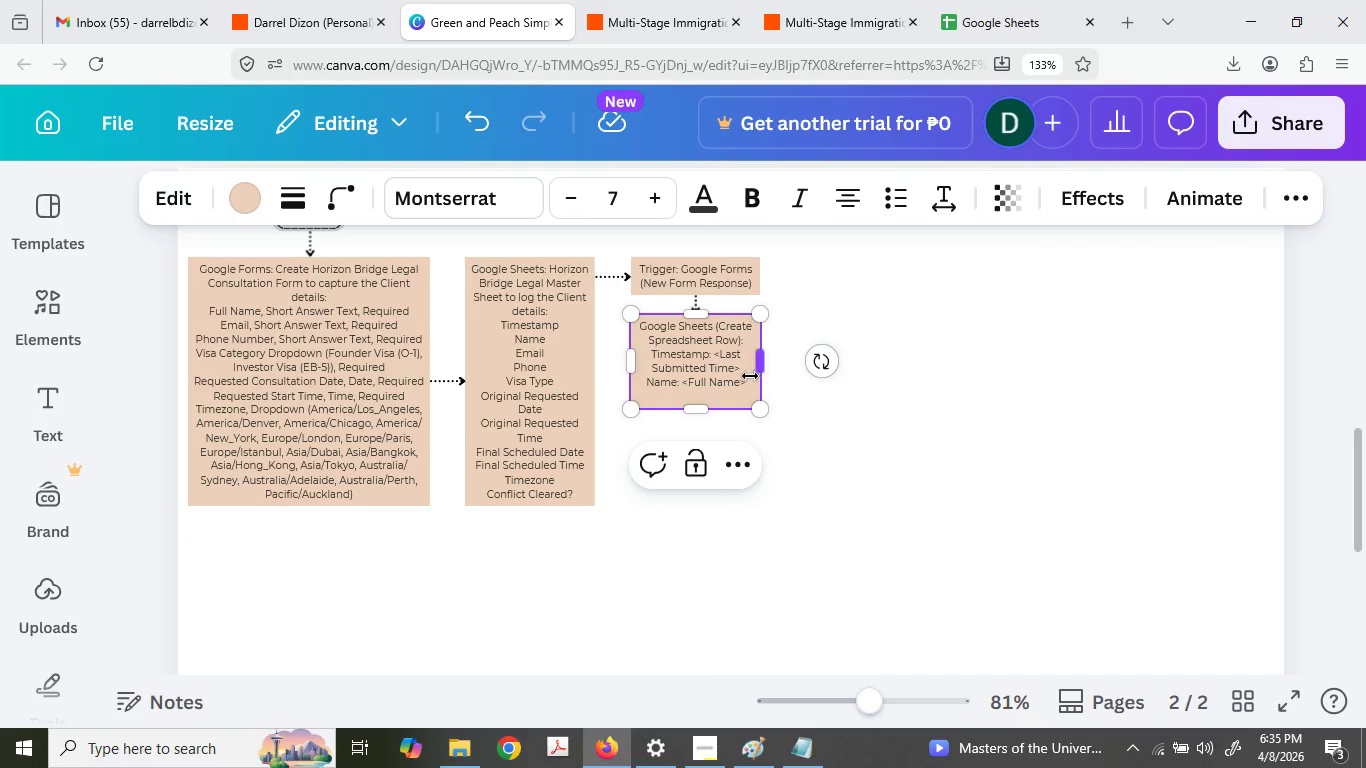 
left_click([724, 398])
 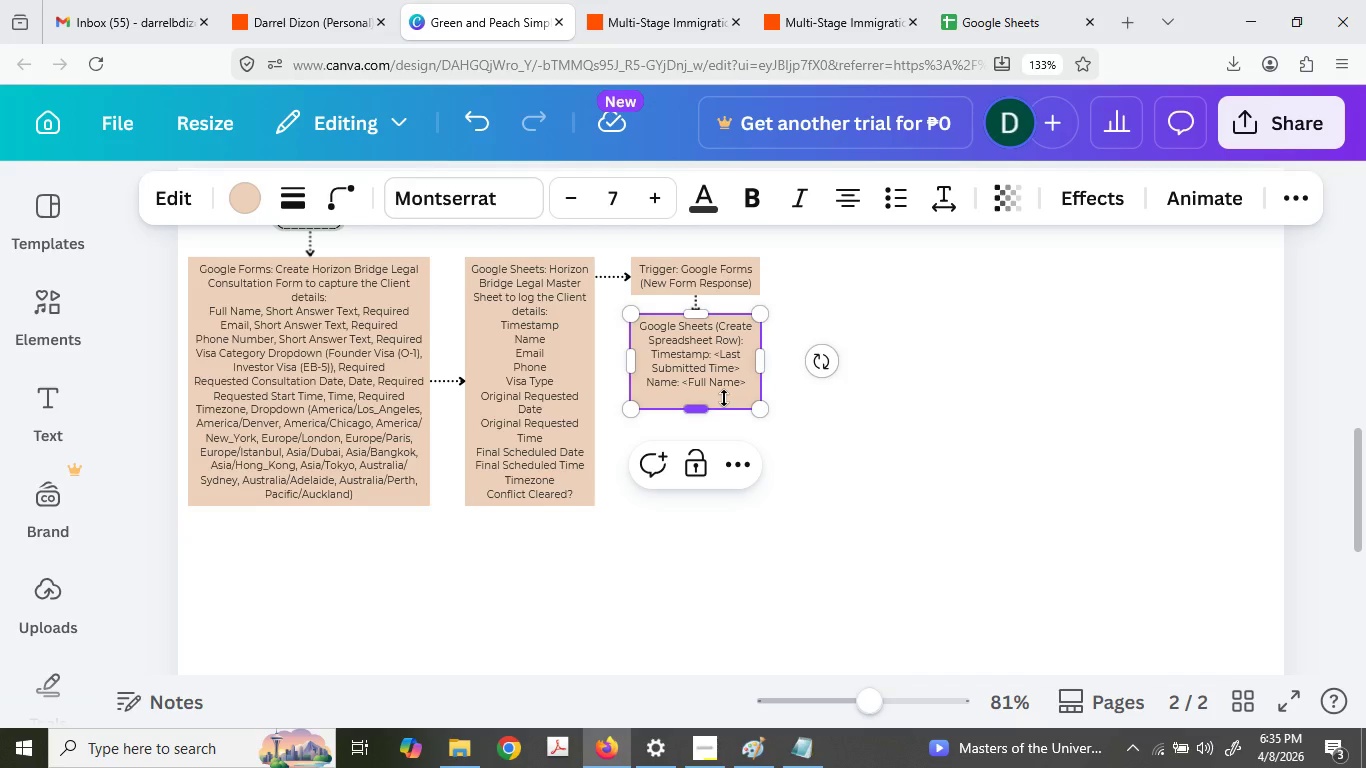 
type(Email: <)
 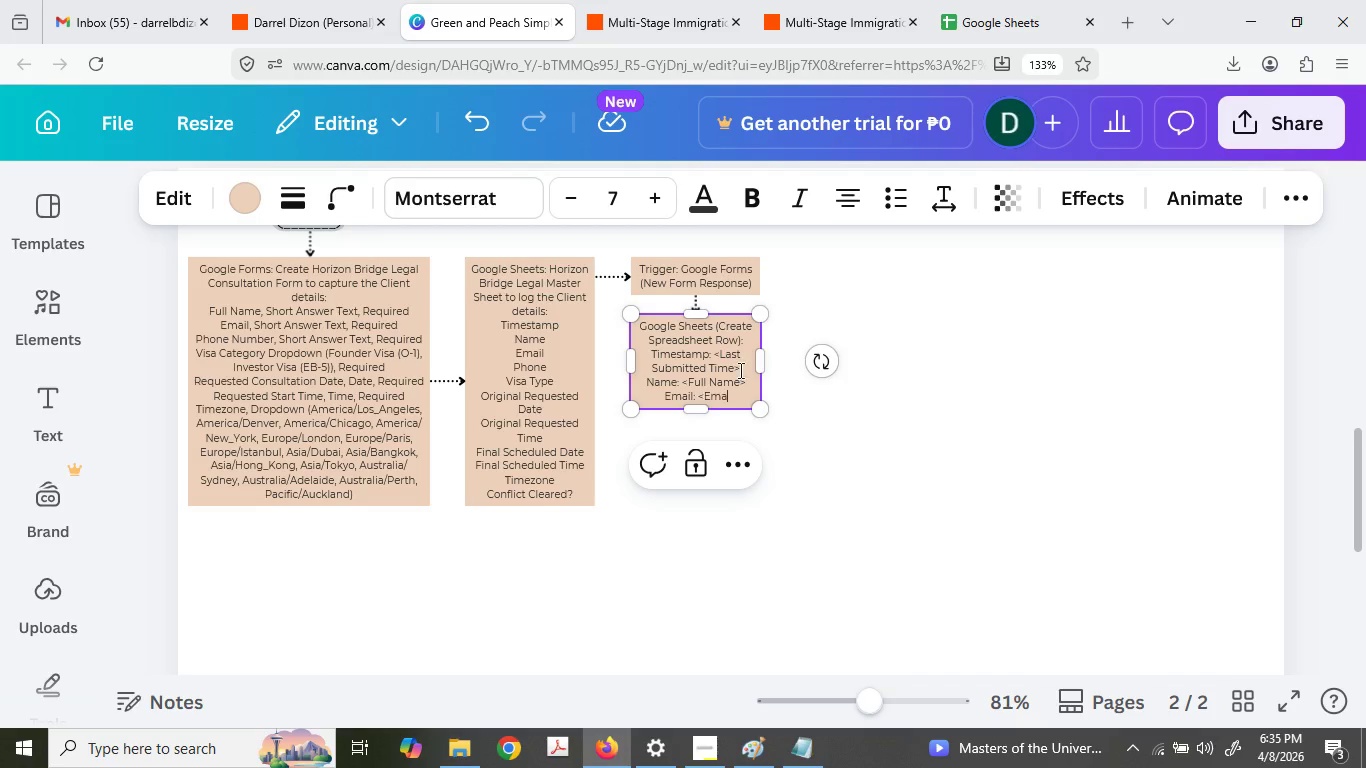 
type(Email?)
key(Backspace)
type(>)
 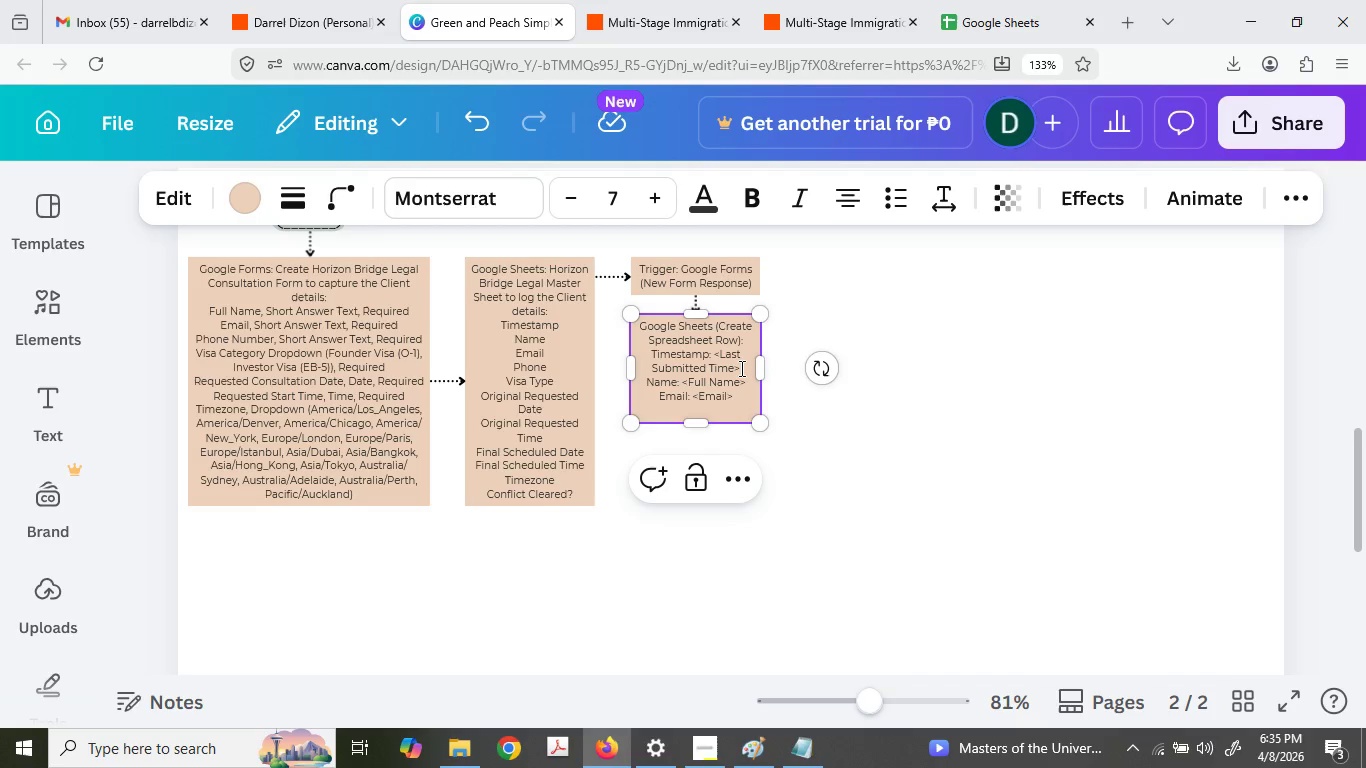 
 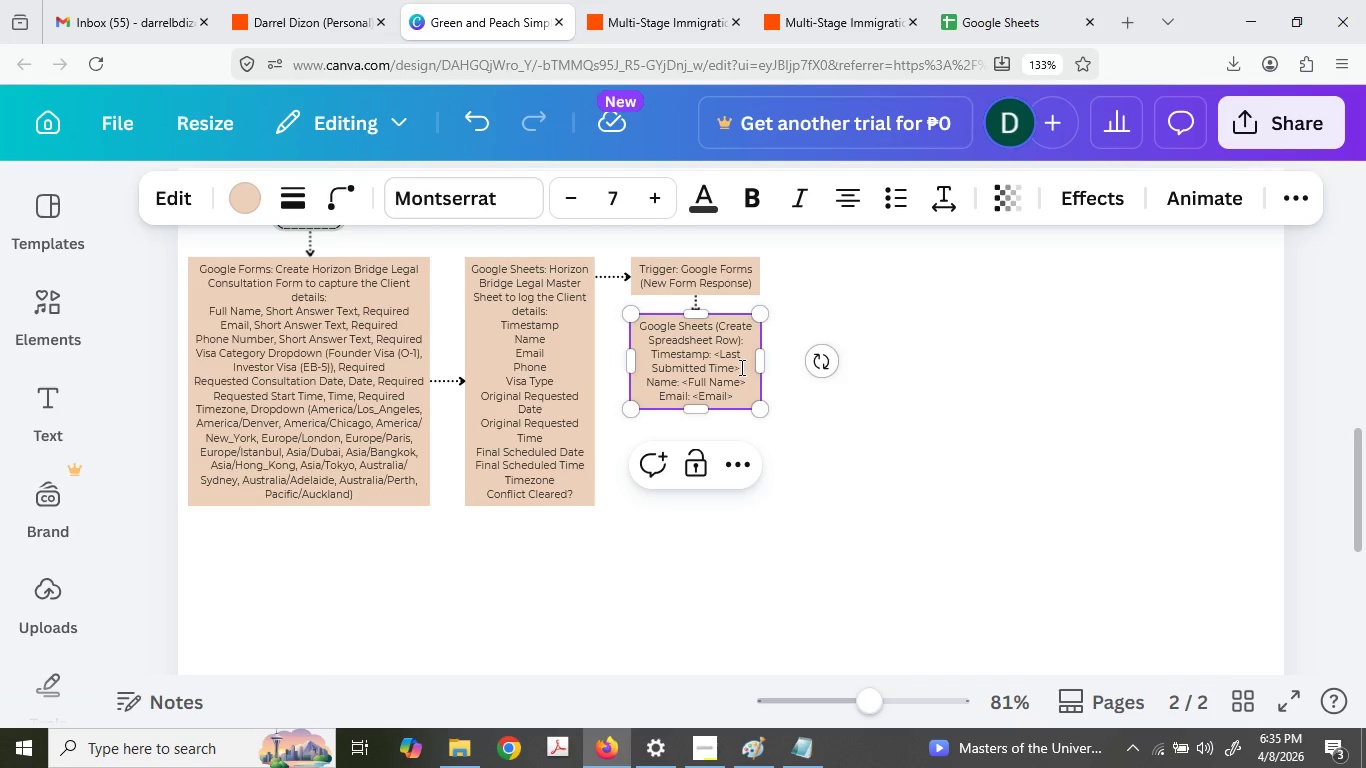 
key(Enter)
 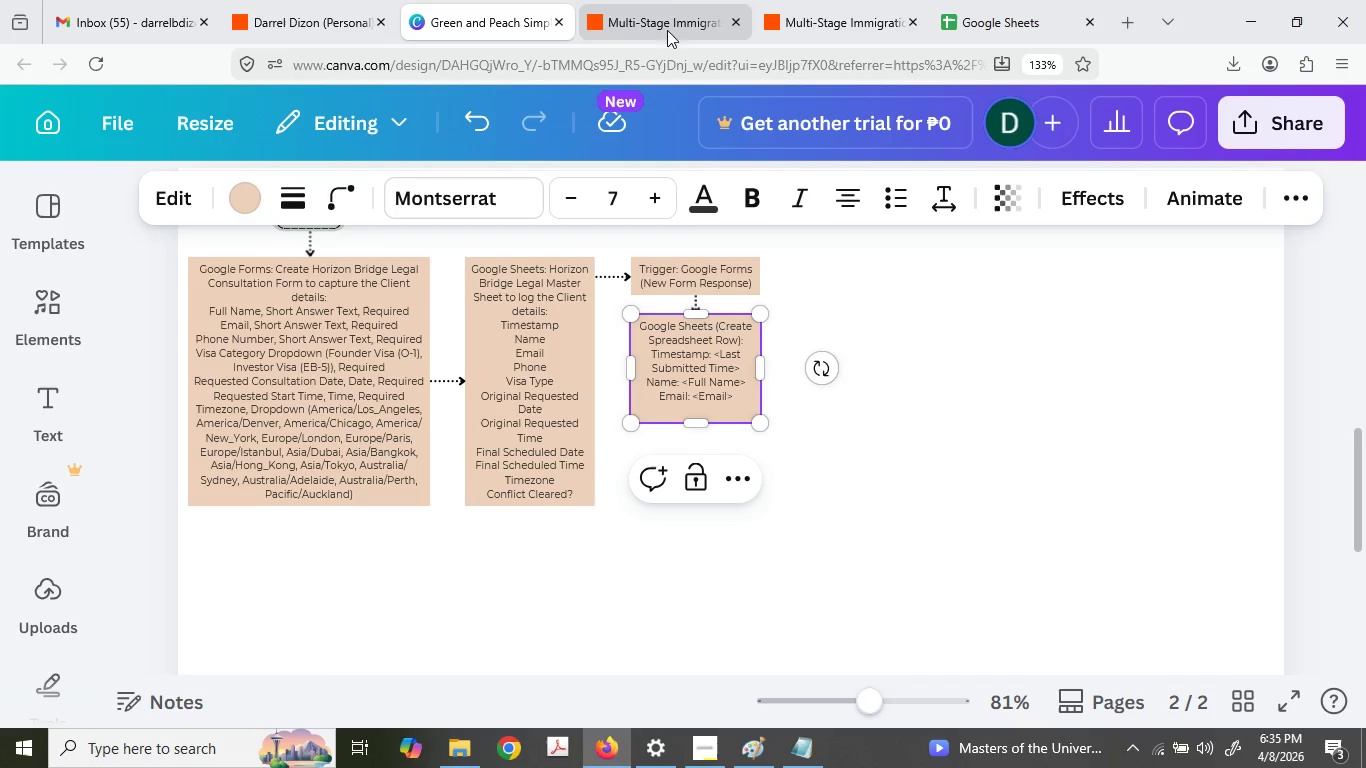 
left_click([669, 2])
 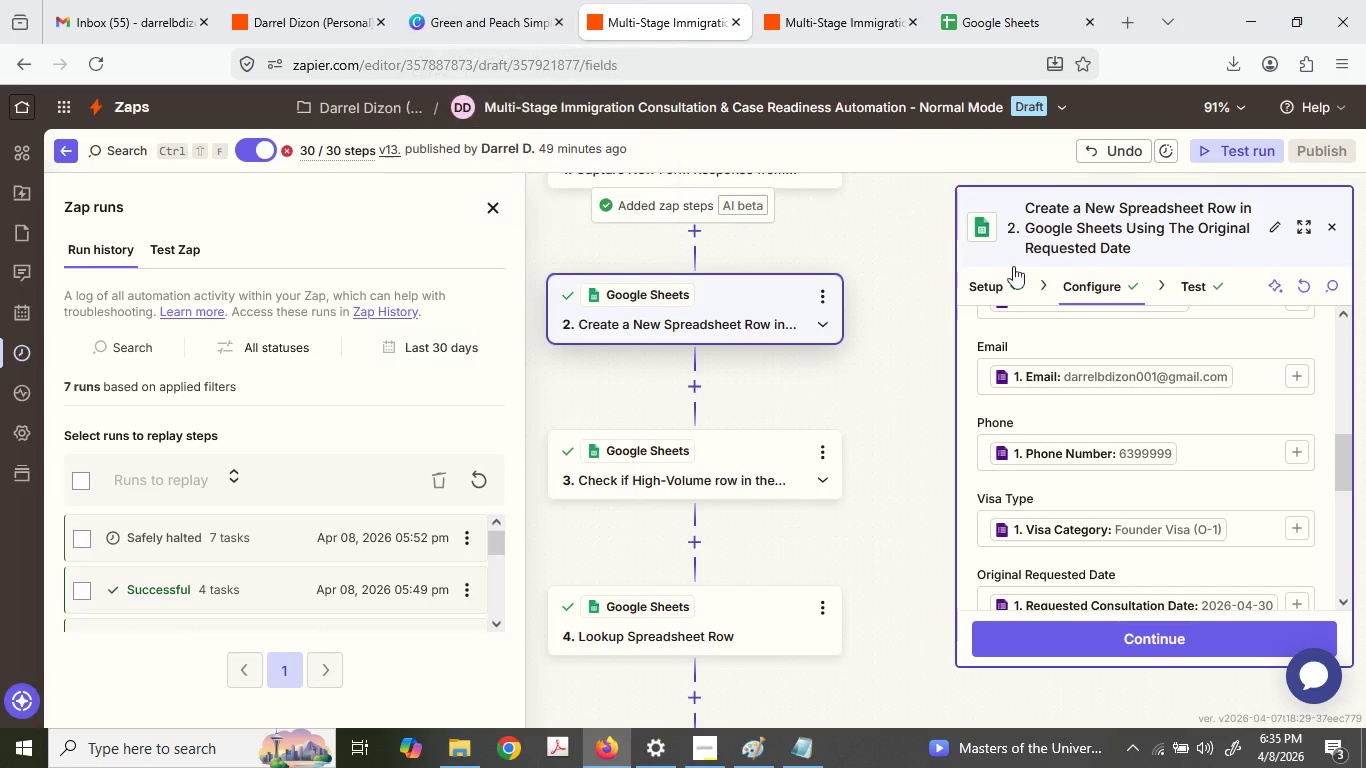 
left_click([499, 0])
 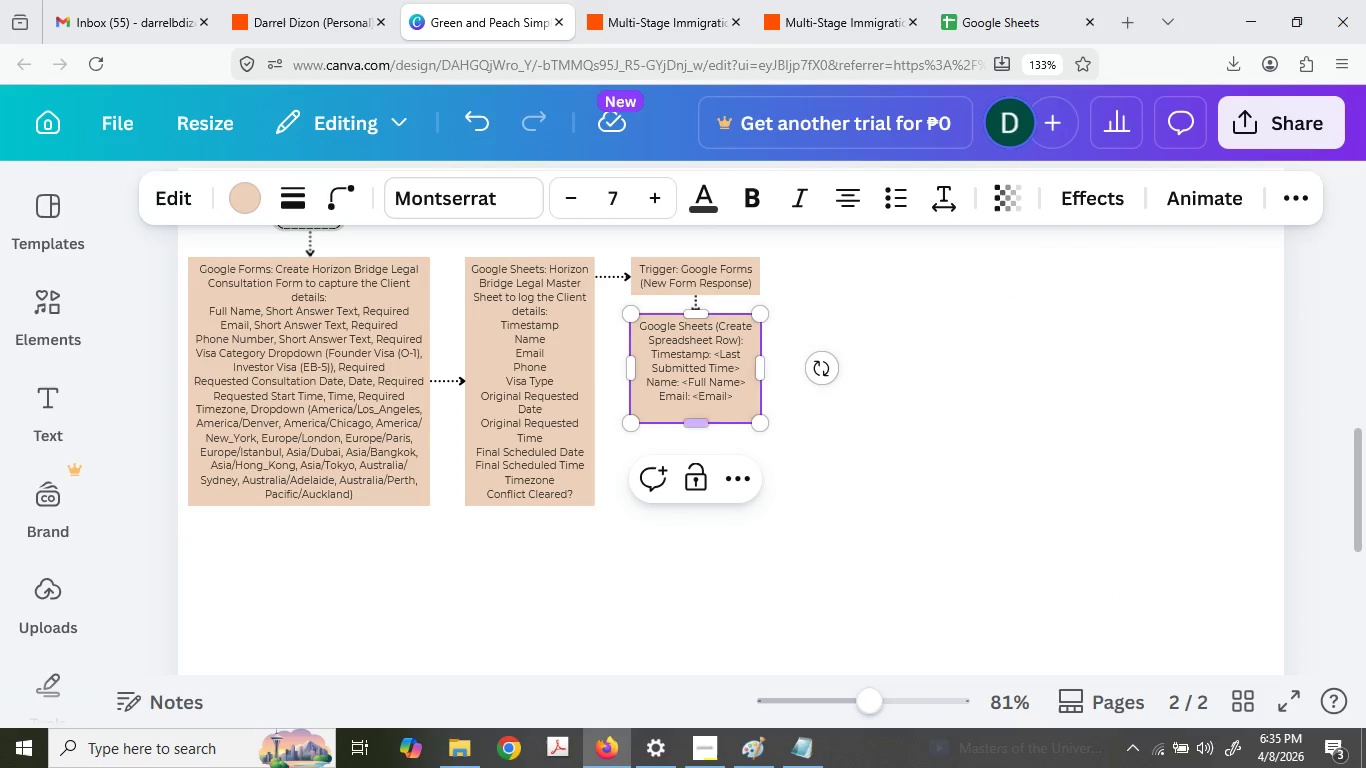 
scroll: coordinate [1051, 350], scroll_direction: down, amount: 1.0
 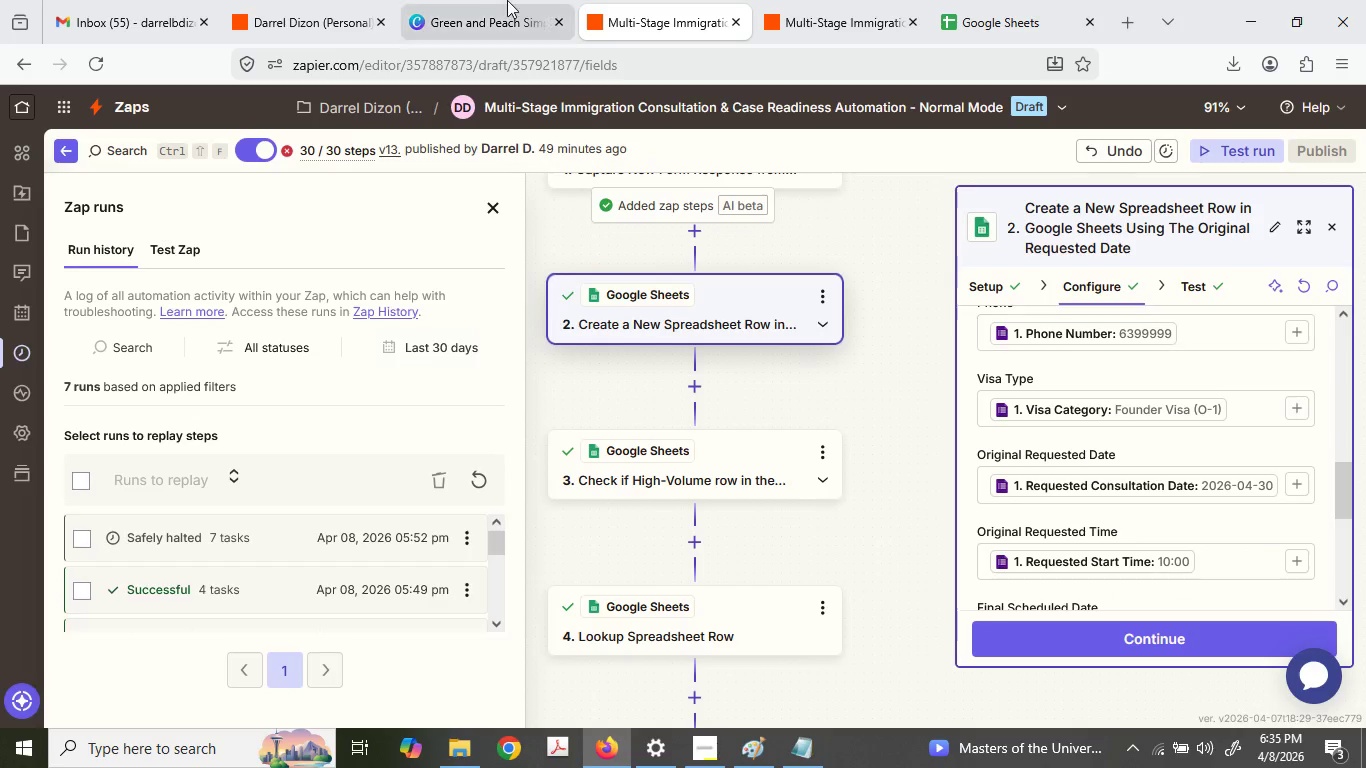 
left_click([596, 0])
 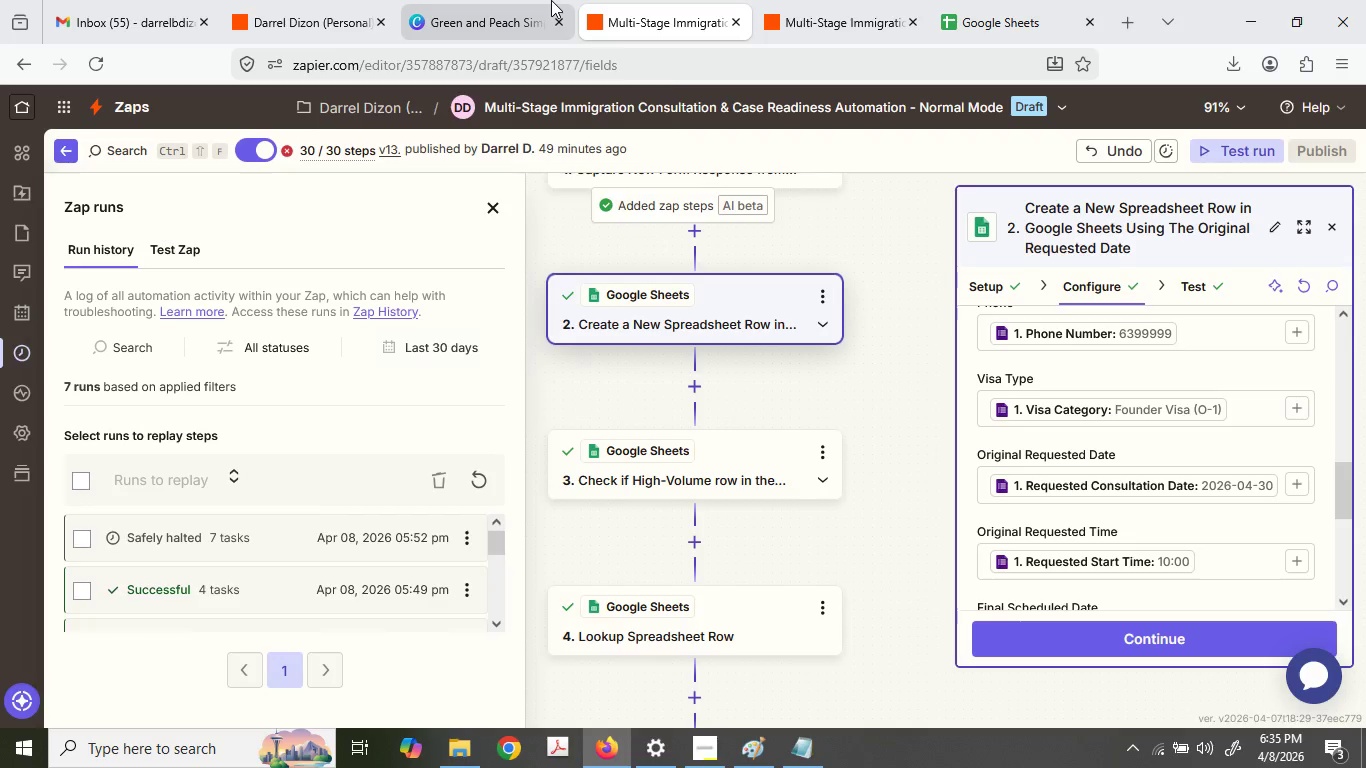 
left_click([551, 0])
 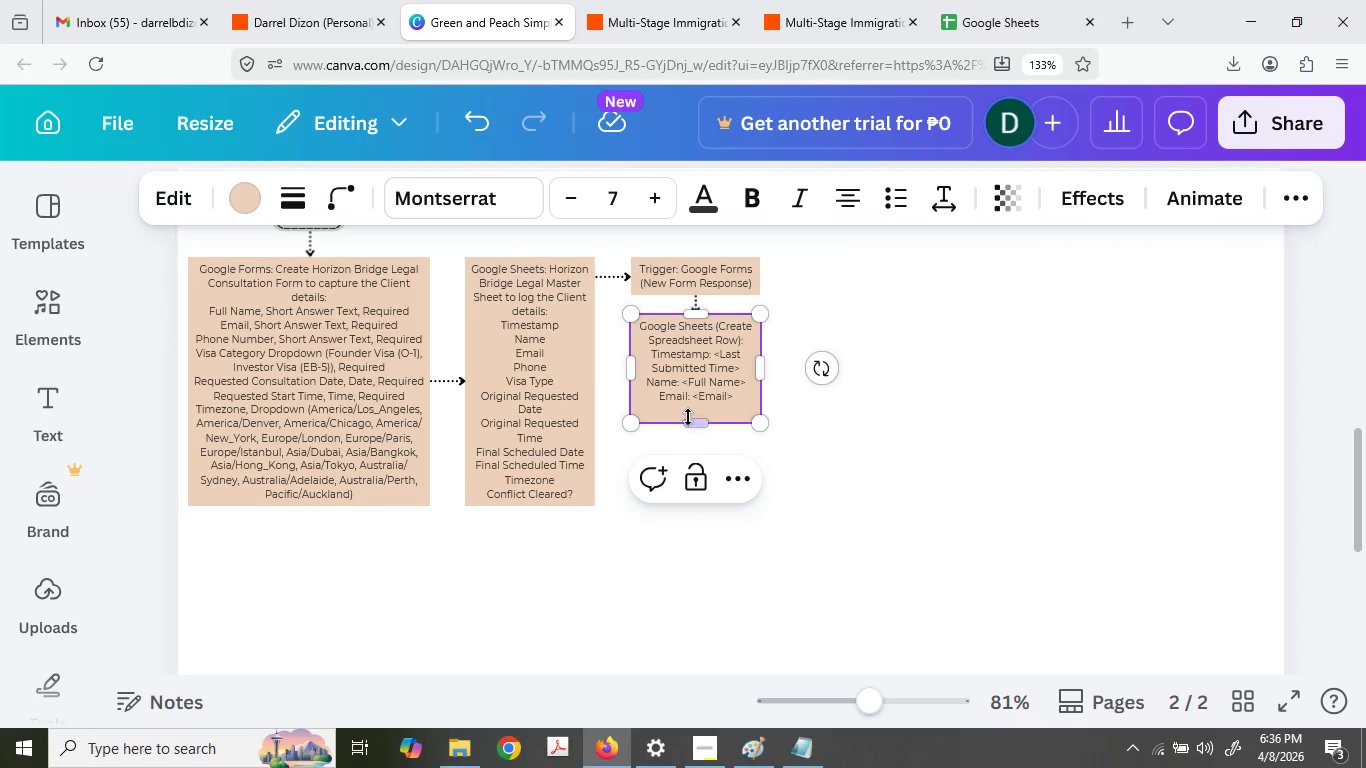 
left_click([691, 411])
 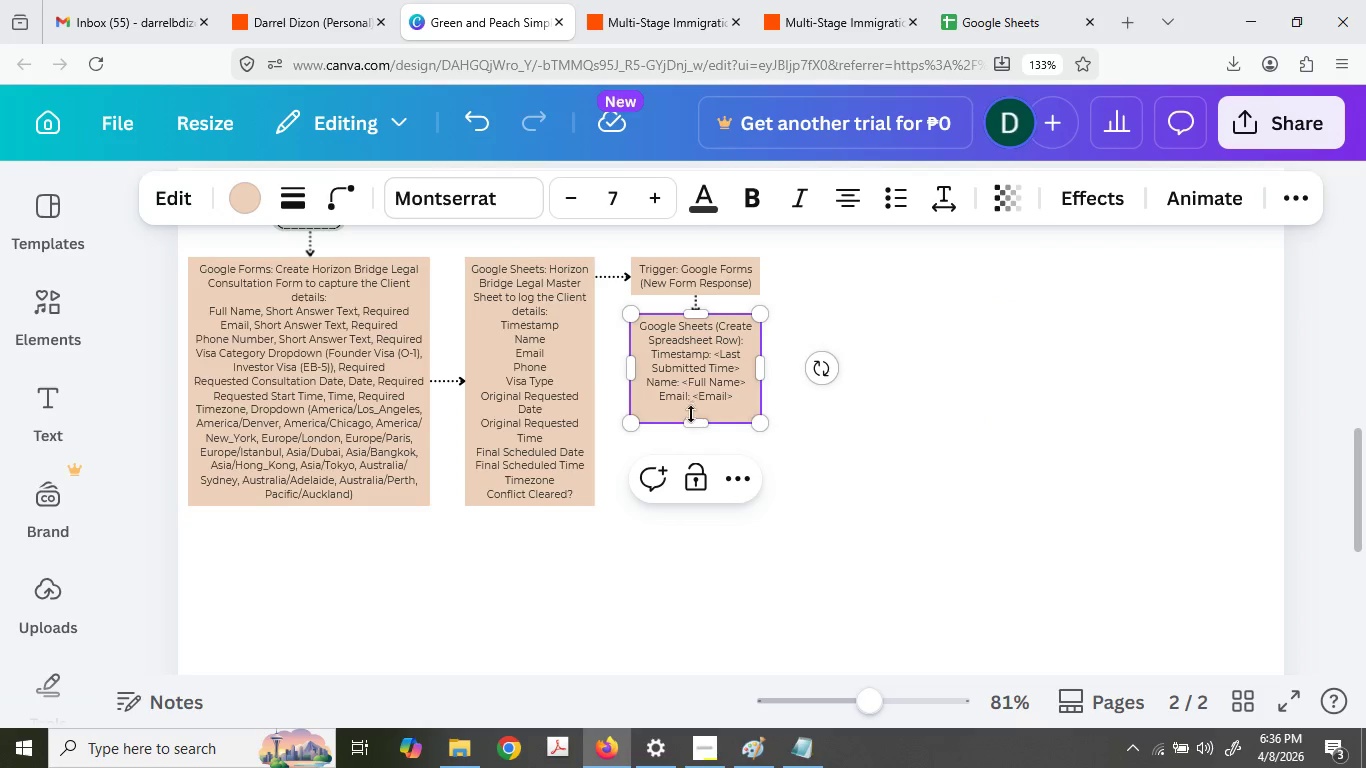 
type(Phone: <)
 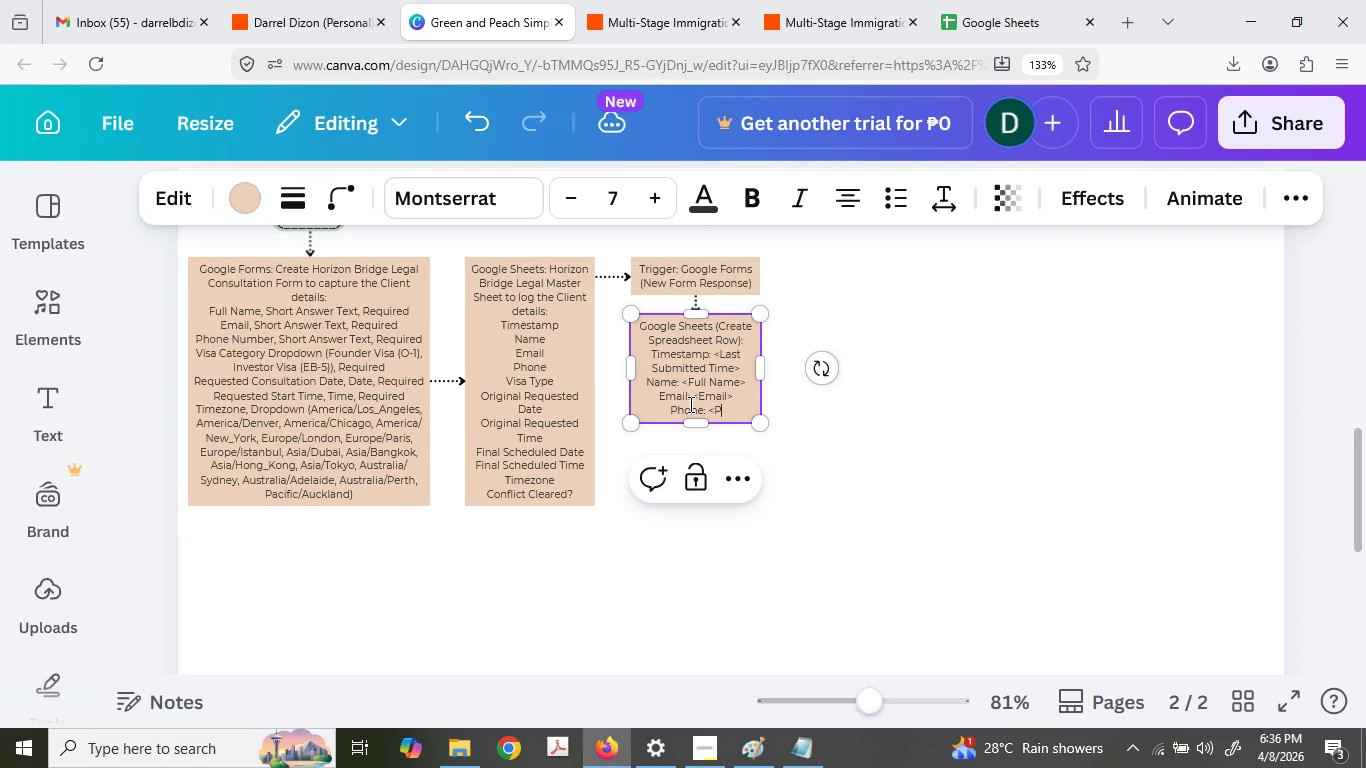 
 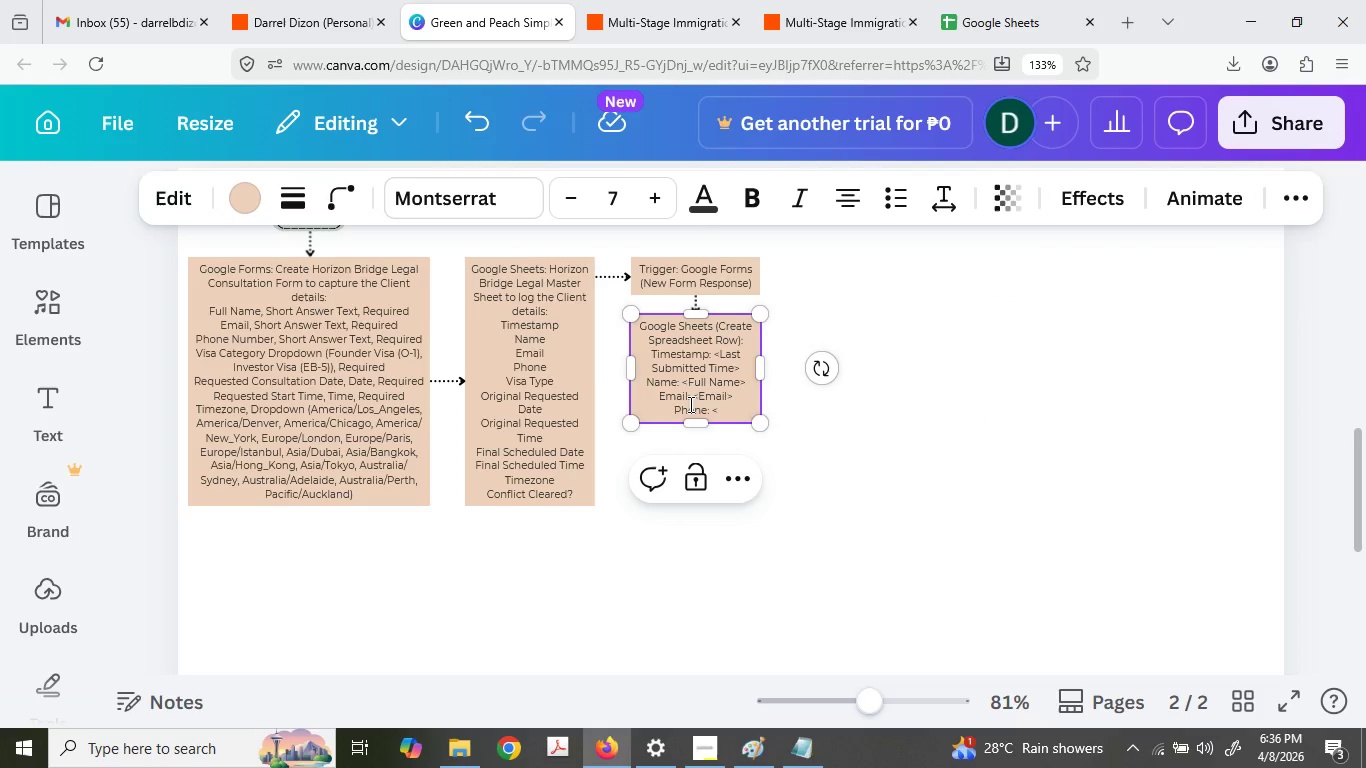 
type(Pjo)
key(Backspace)
key(Backspace)
type(hone Num)
 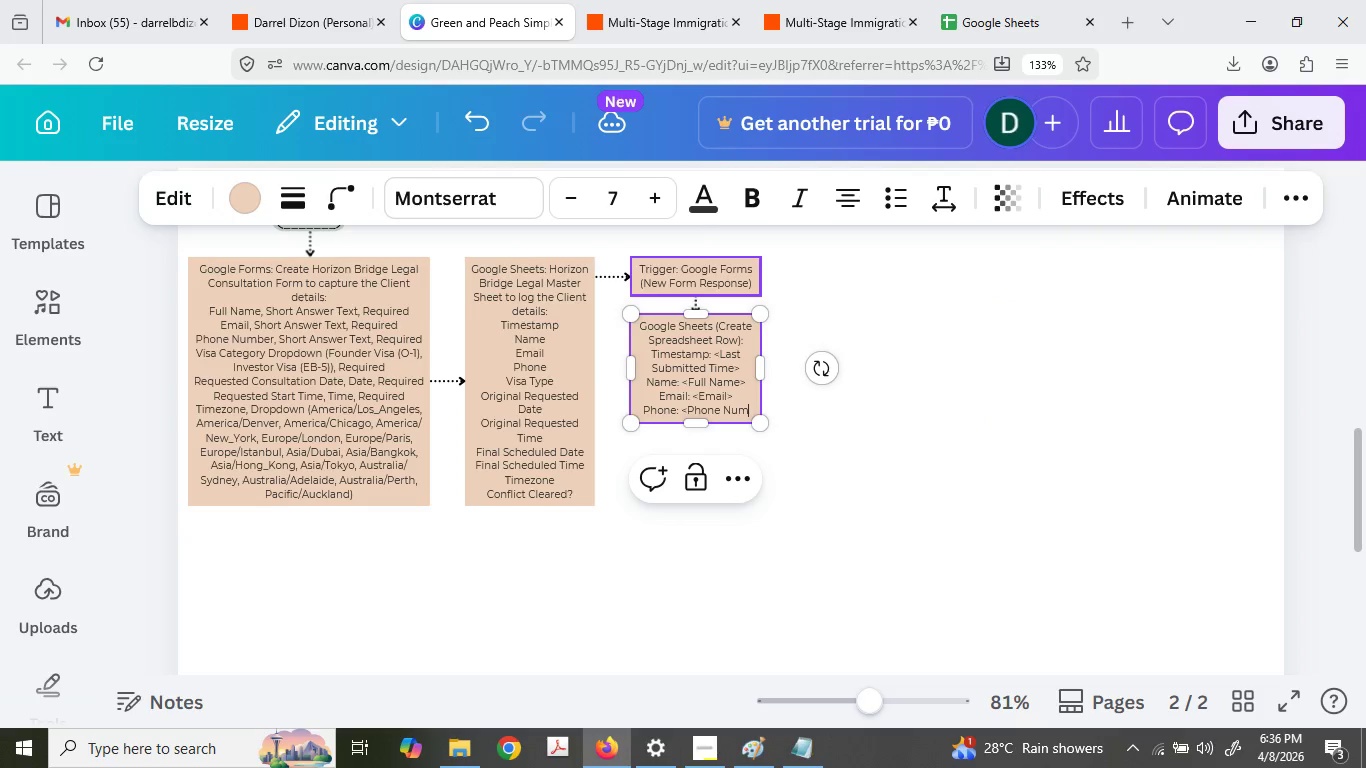 
type(ber>)
 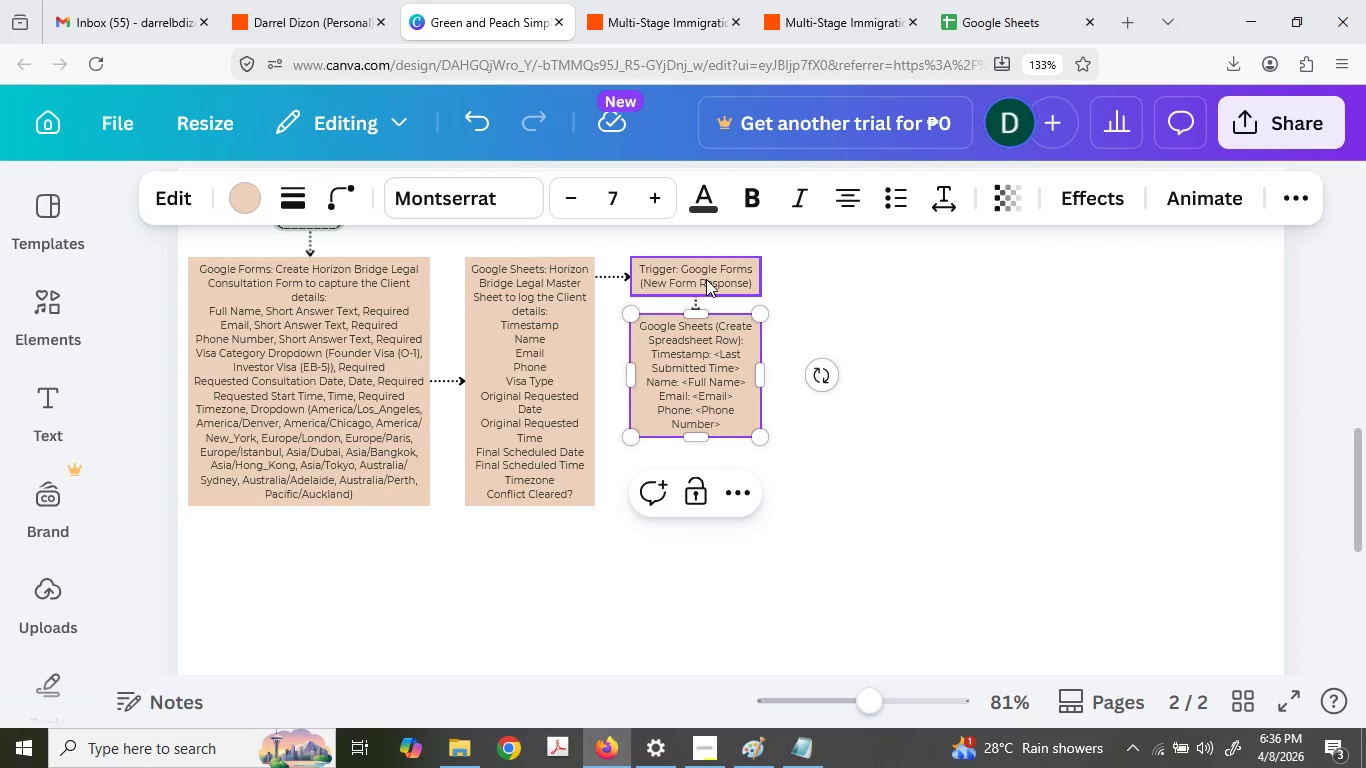 
 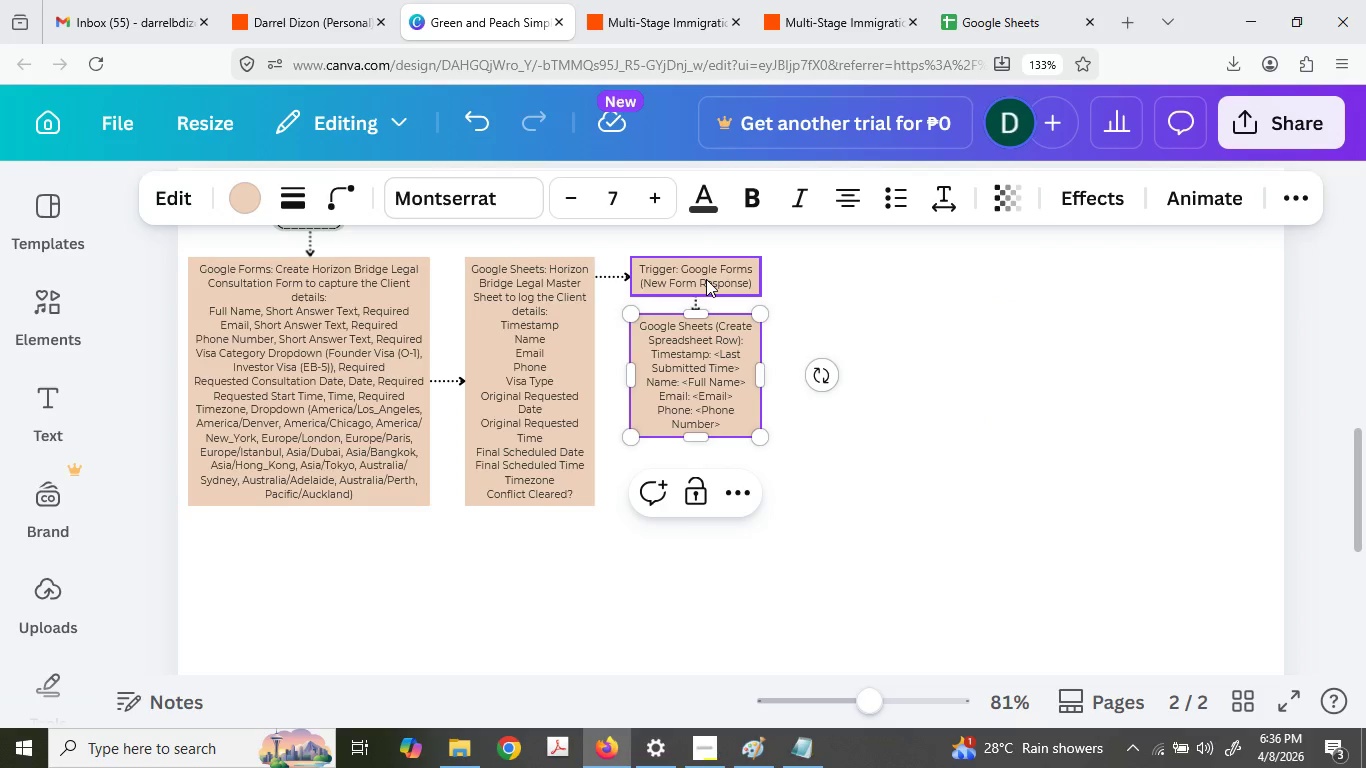 
key(Enter)
 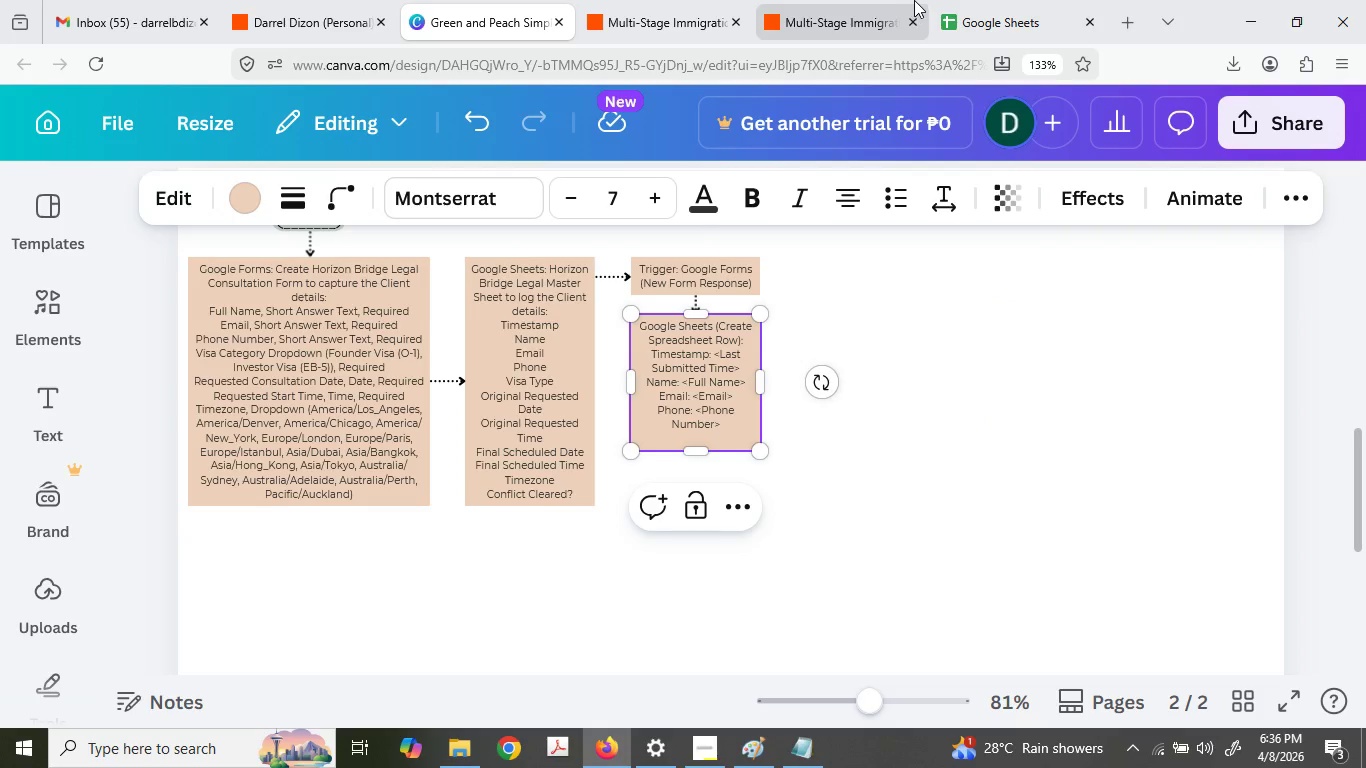 
left_click([944, 0])
 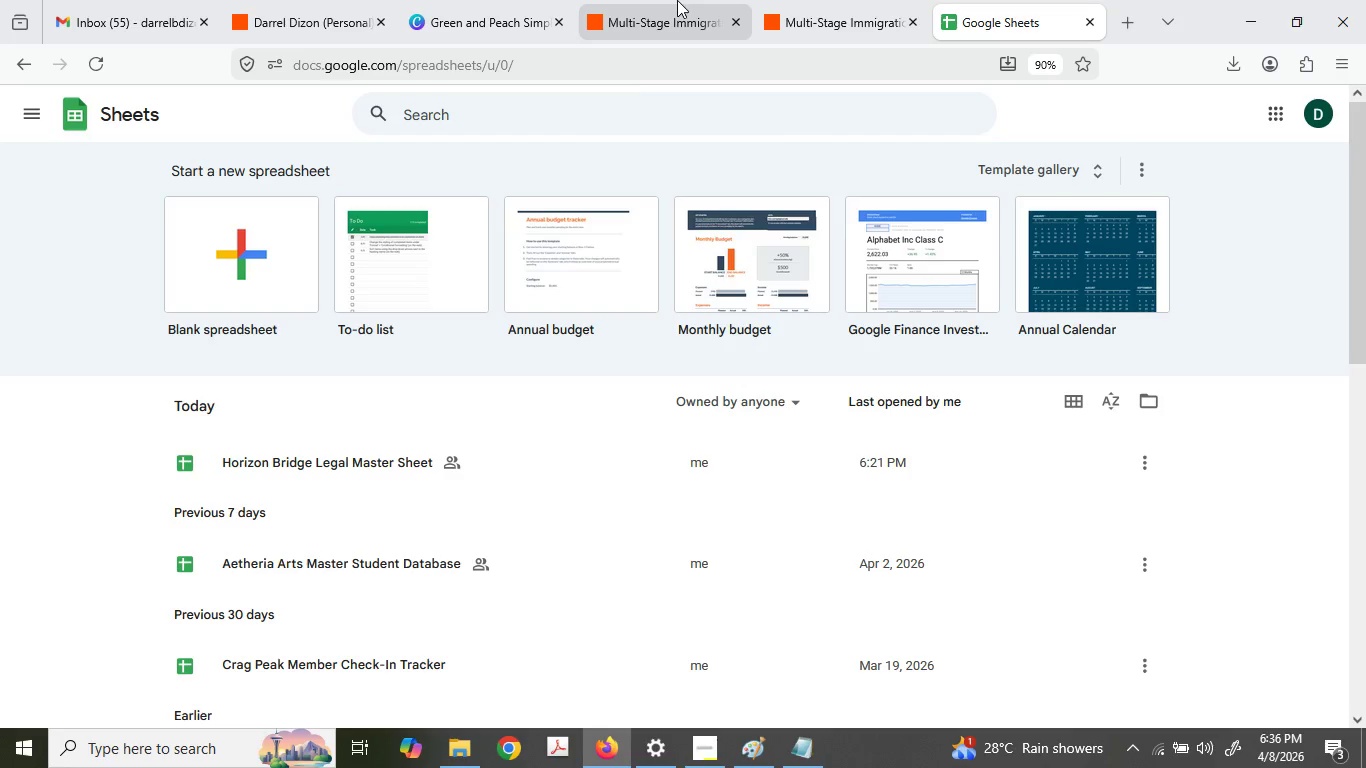 
left_click([671, 0])
 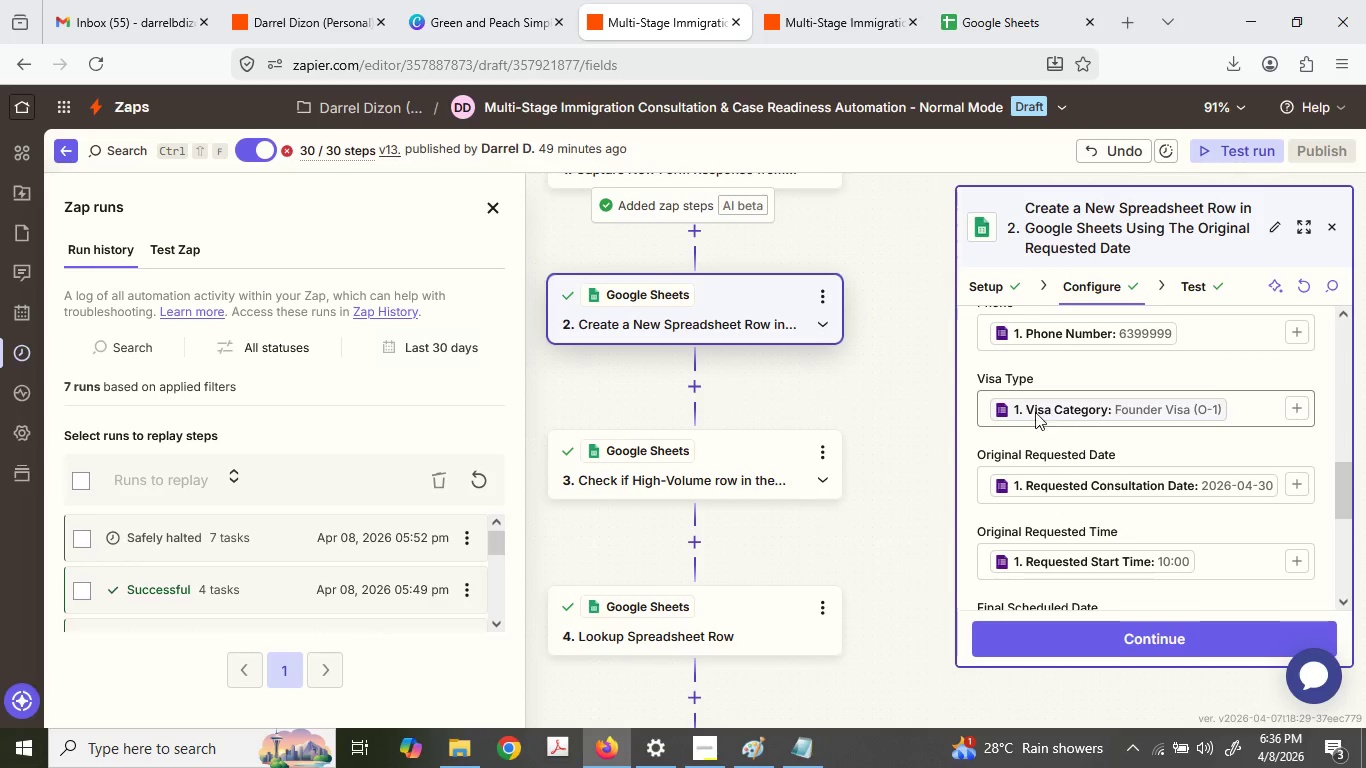 
double_click([1013, 380])
 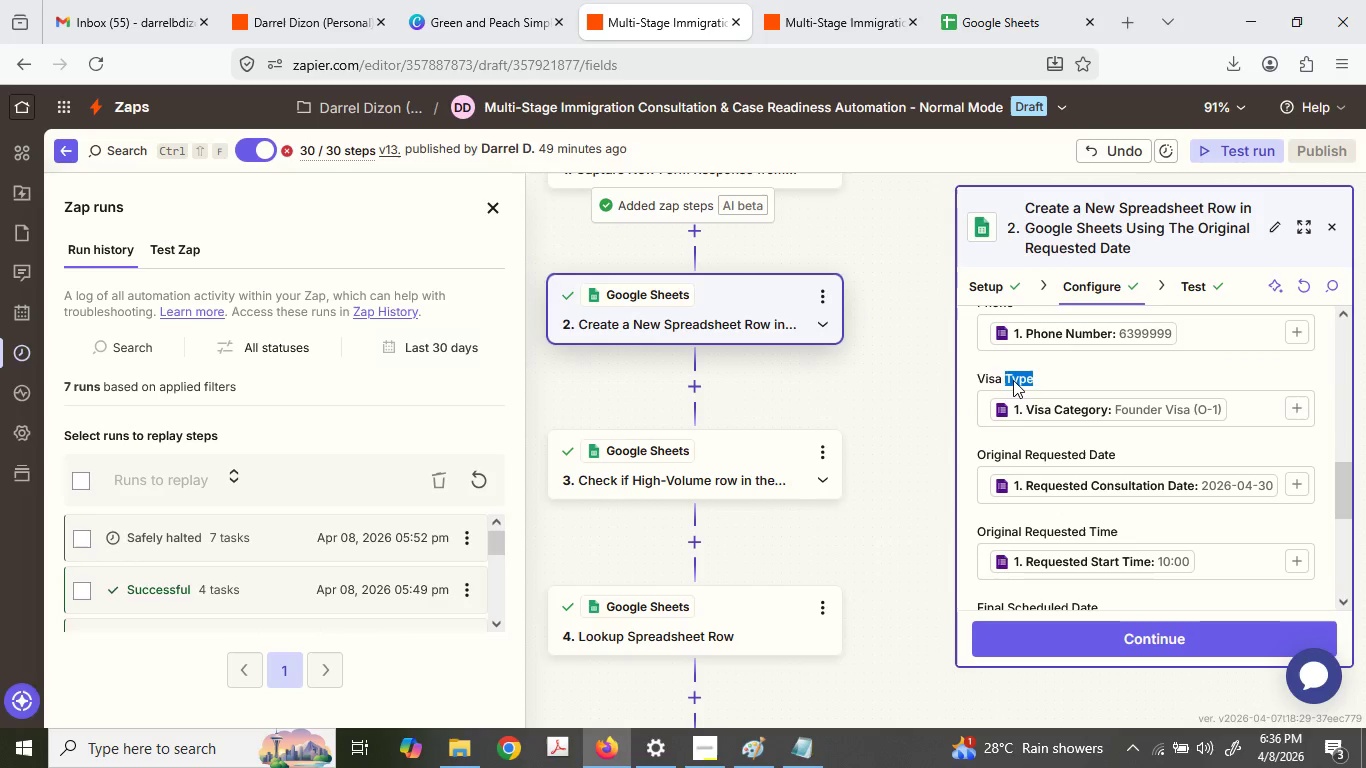 
triple_click([1013, 380])
 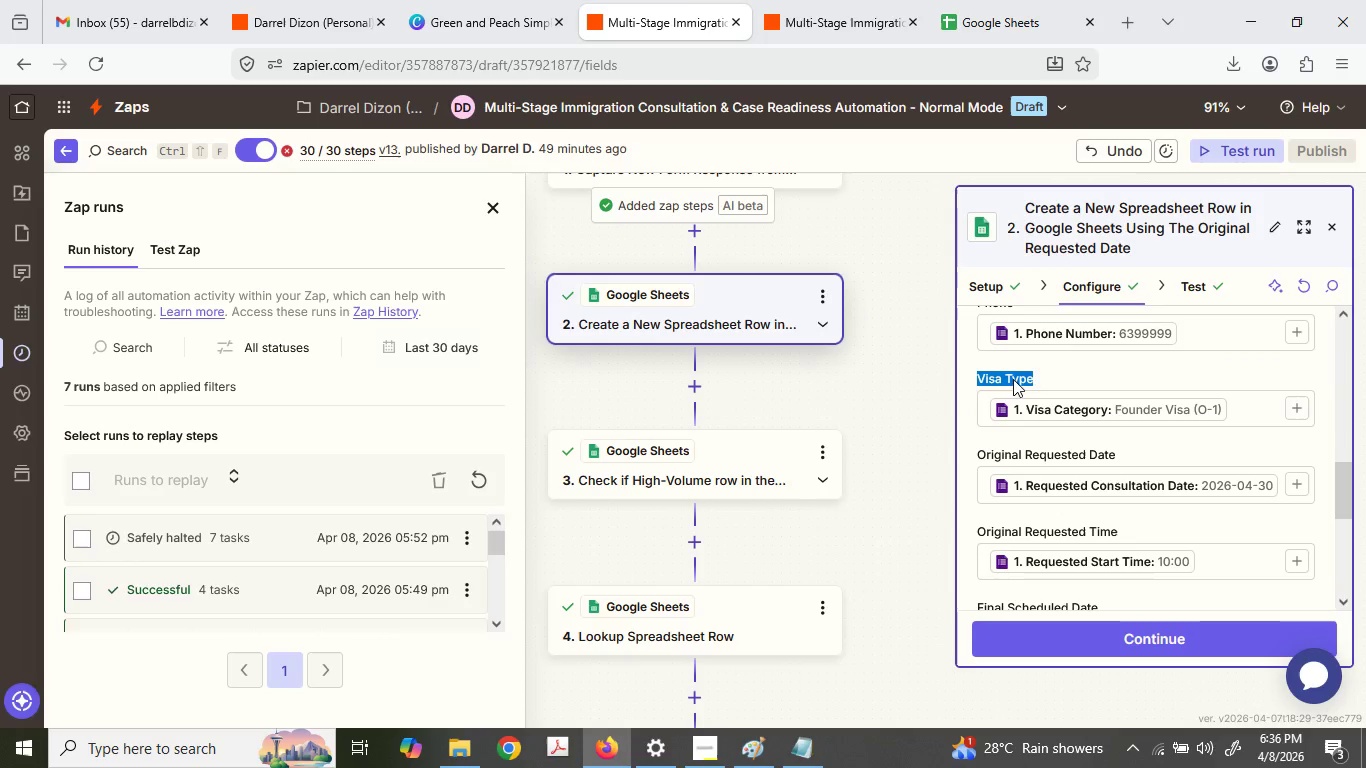 
key(Control+C)
 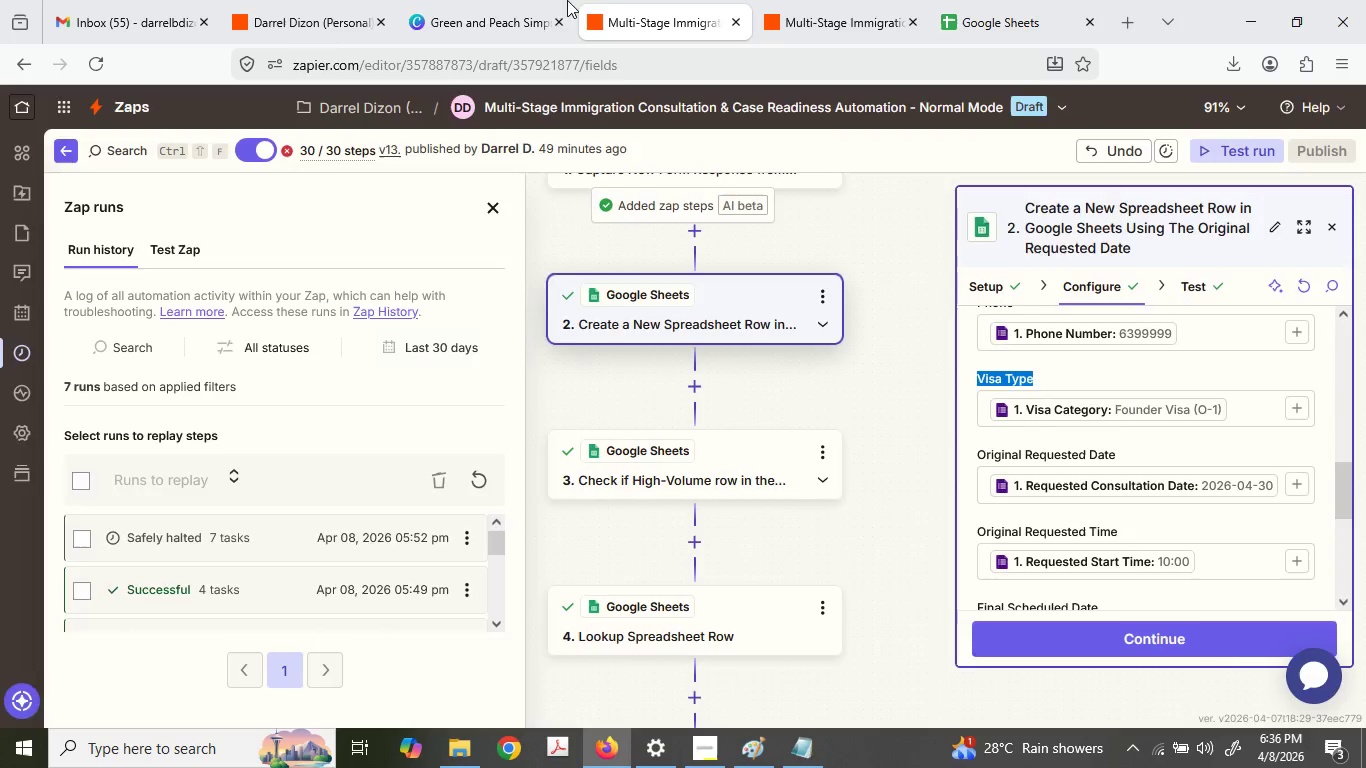 
left_click([555, 0])
 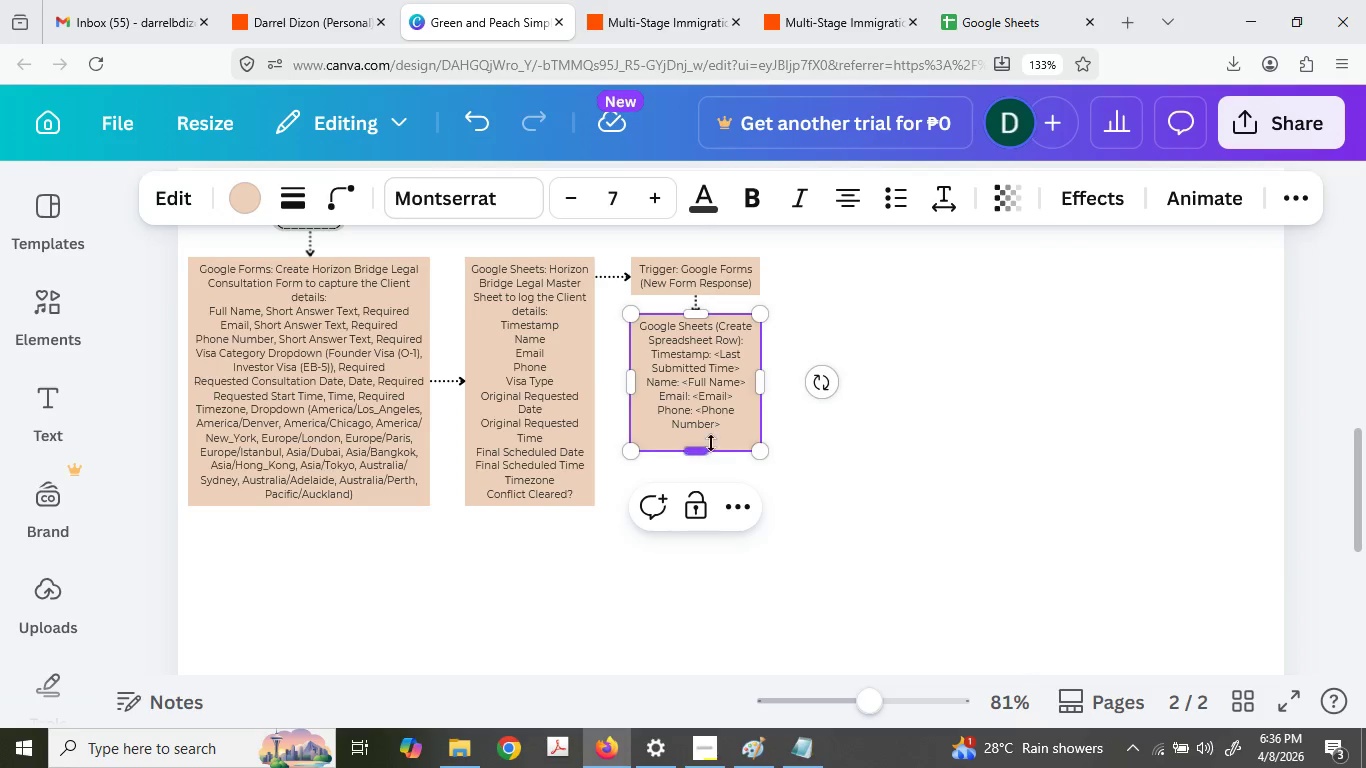 
left_click([711, 443])
 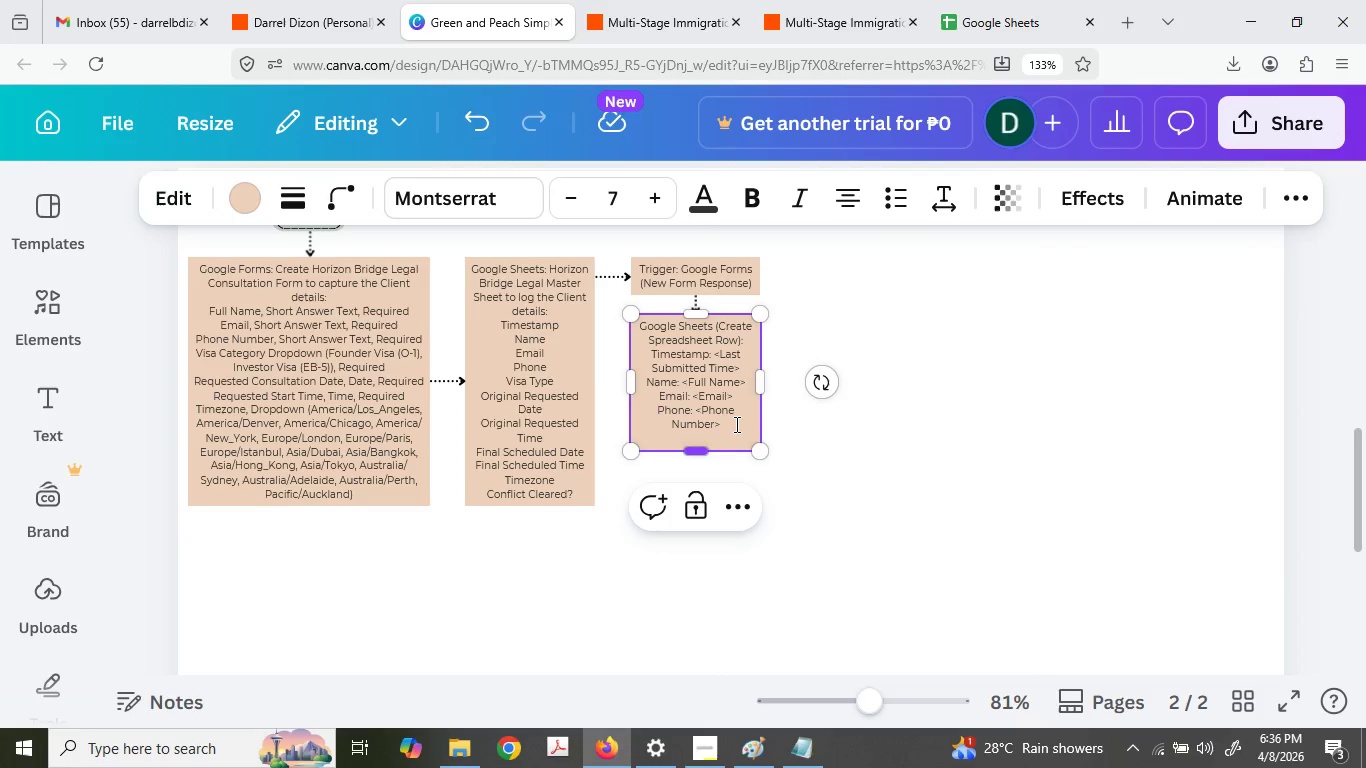 
left_click([735, 424])
 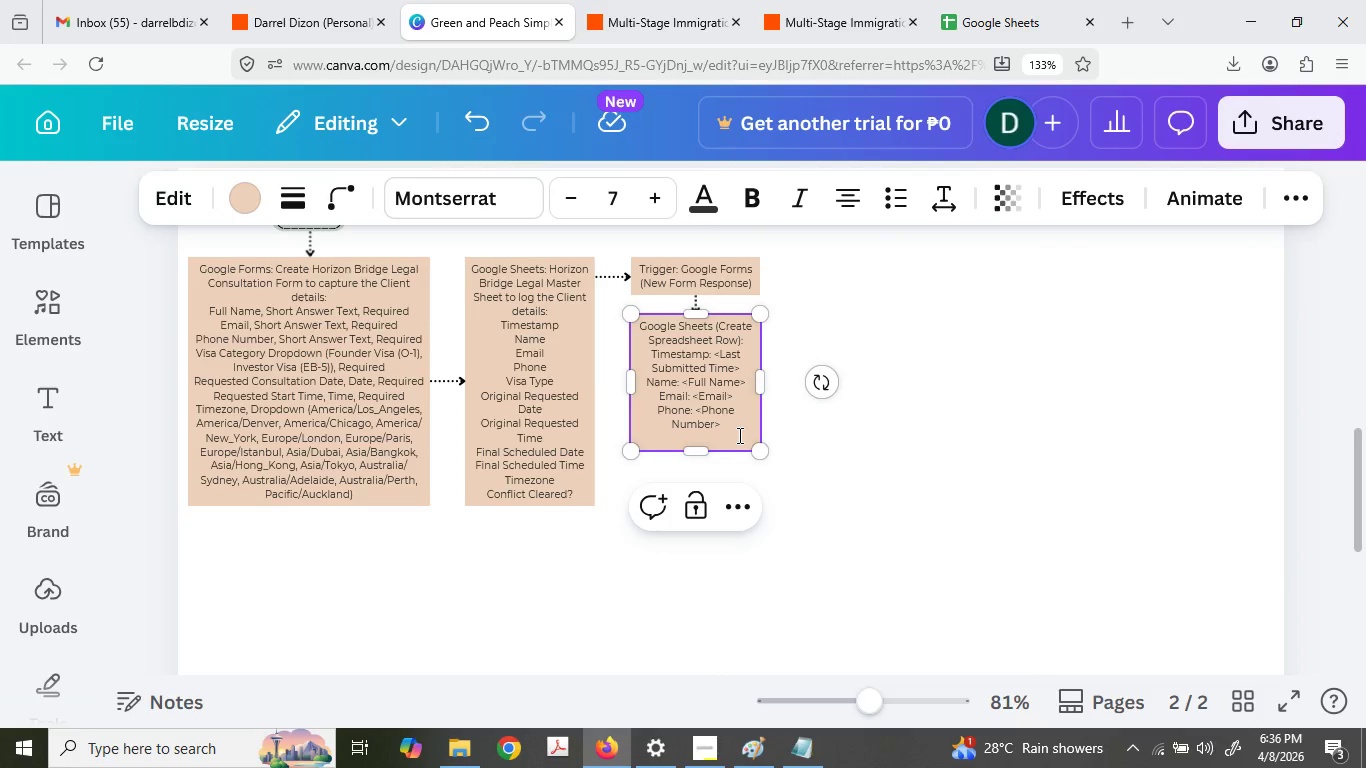 
left_click([738, 435])
 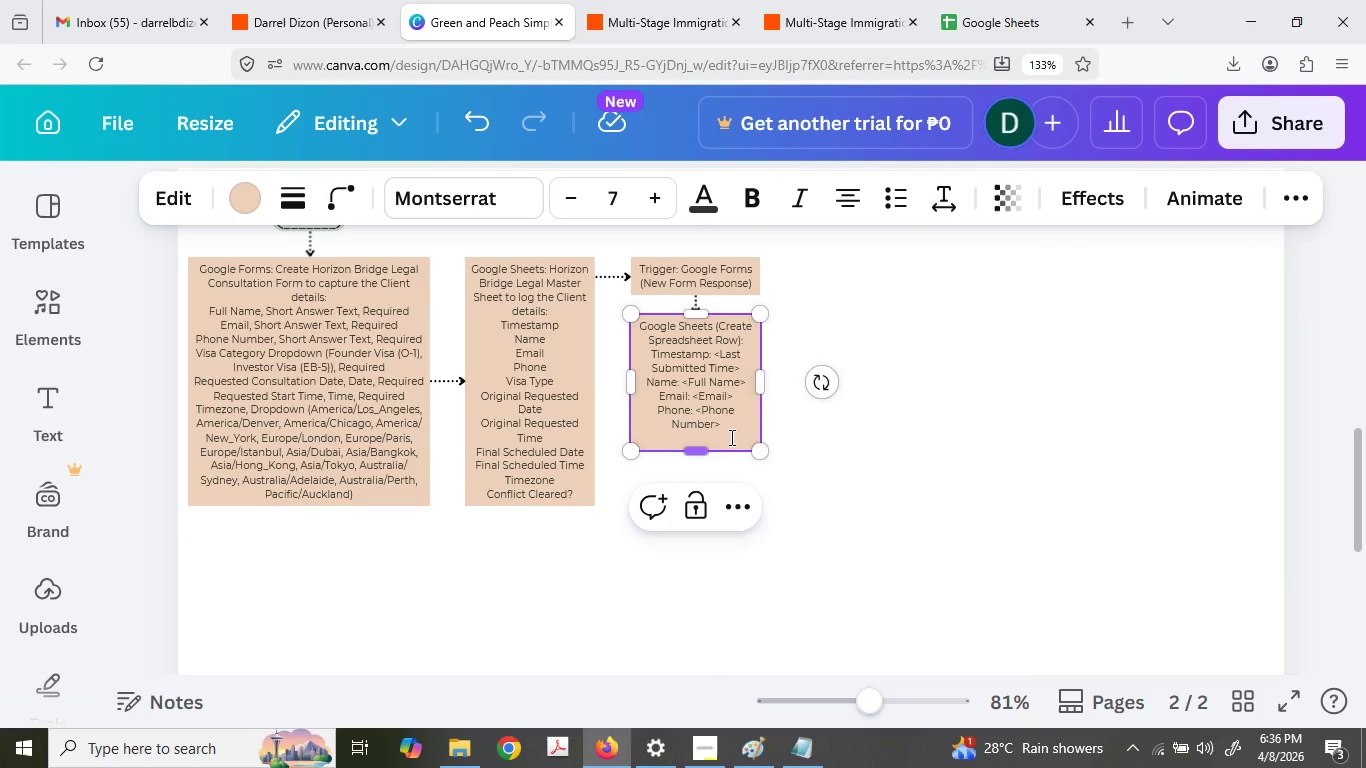 
left_click([730, 437])
 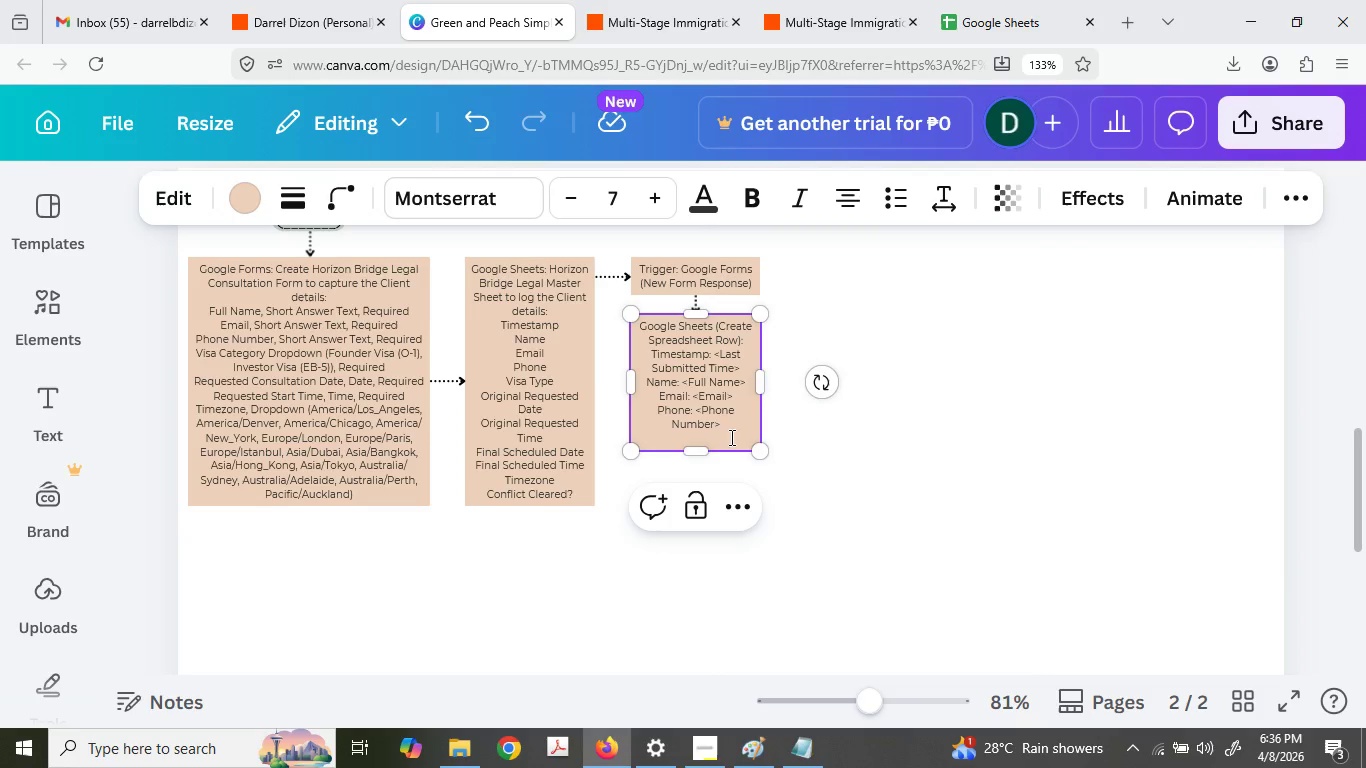 
key(Control+ControlLeft)
 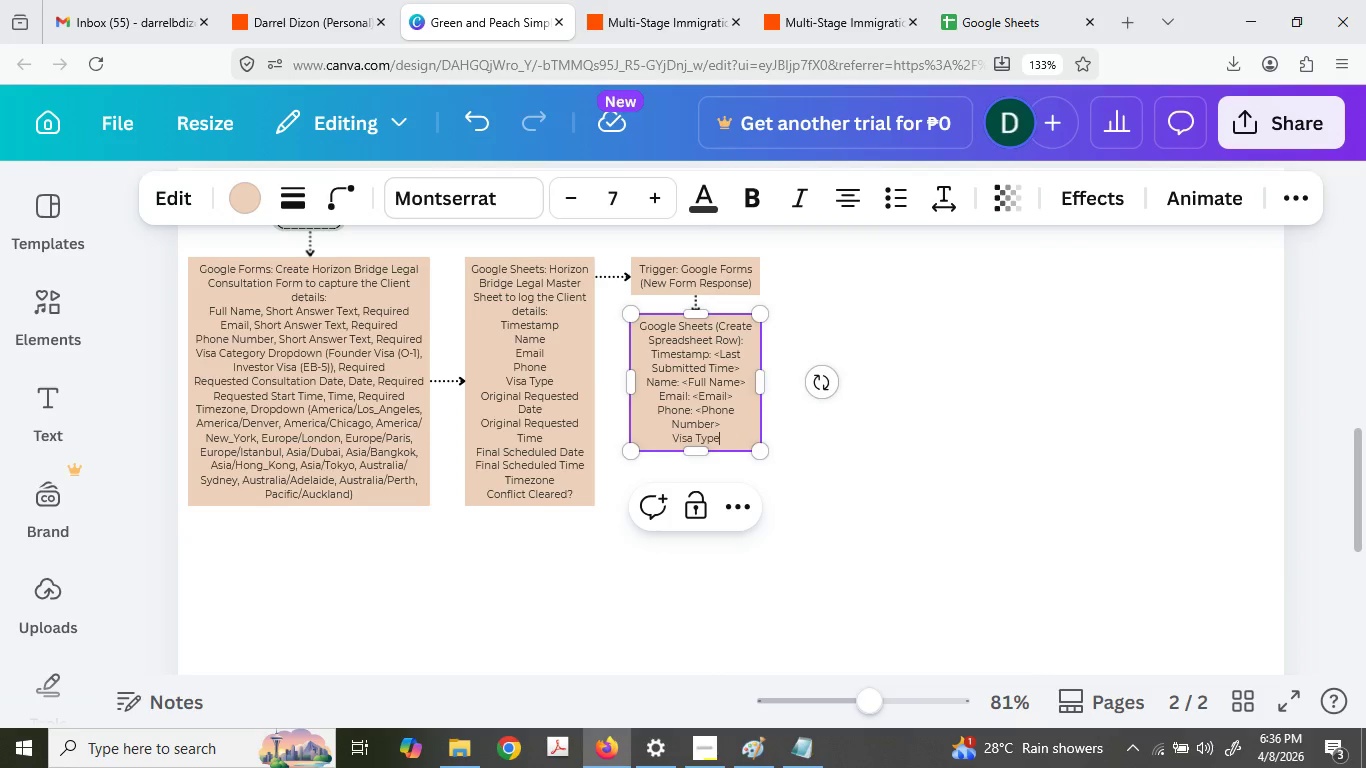 
key(Control+V)
 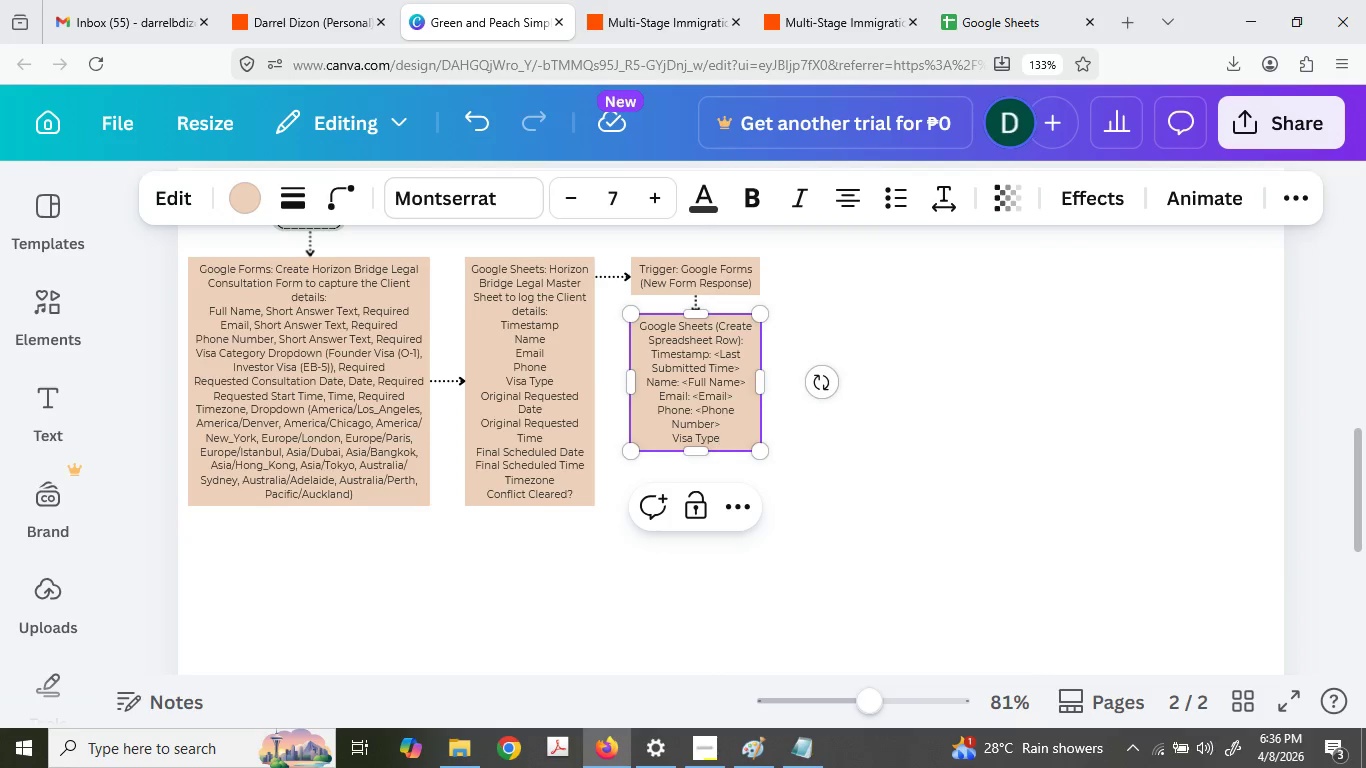 
key(Shift+Semicolon)
 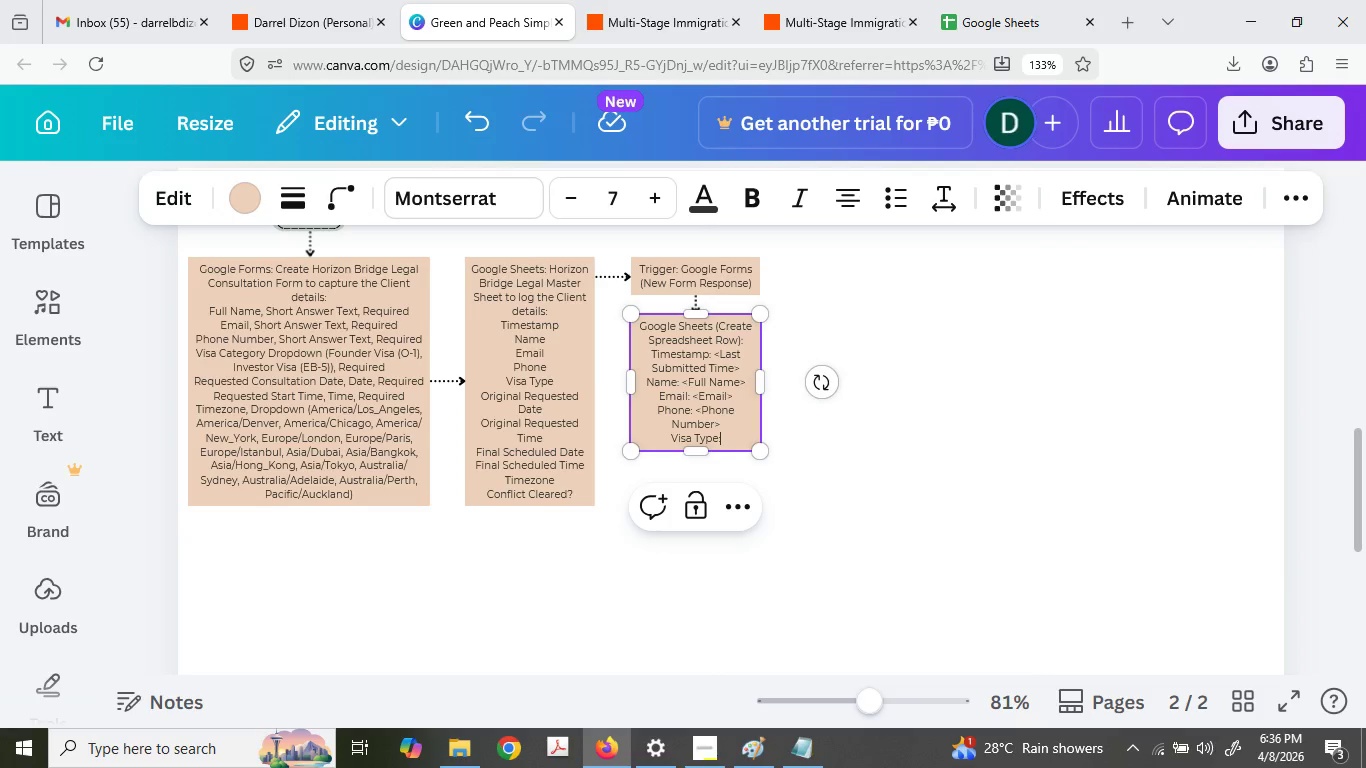 
key(Shift+Space)
 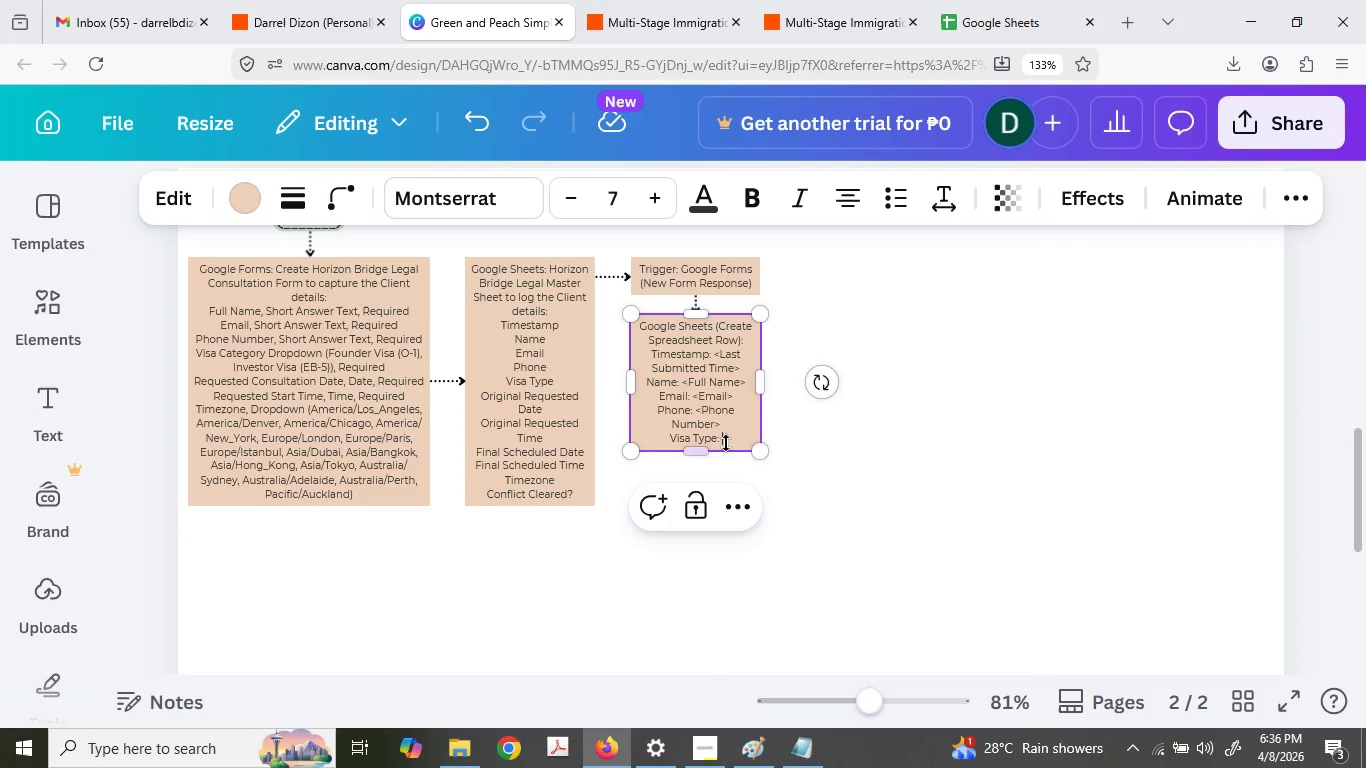 
key(Shift+Comma)
 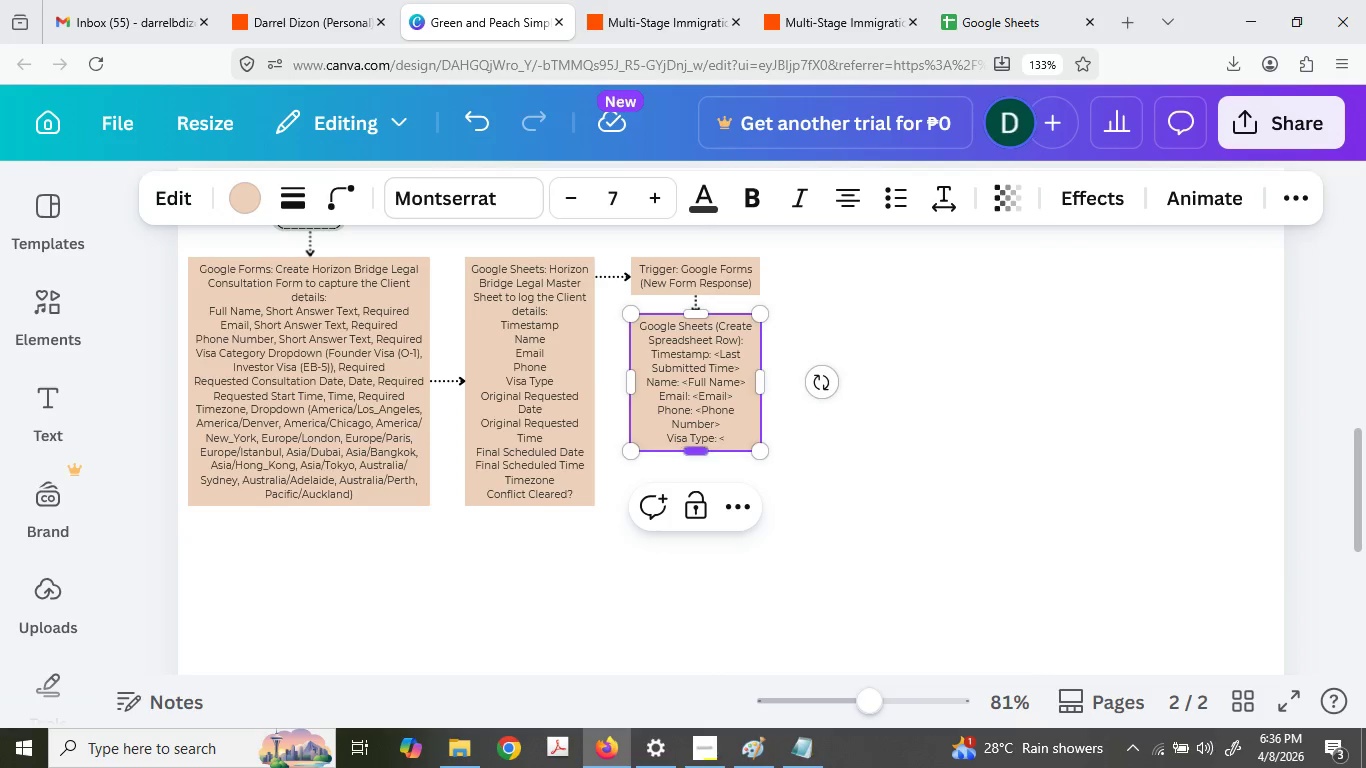 
key(Shift+V)
 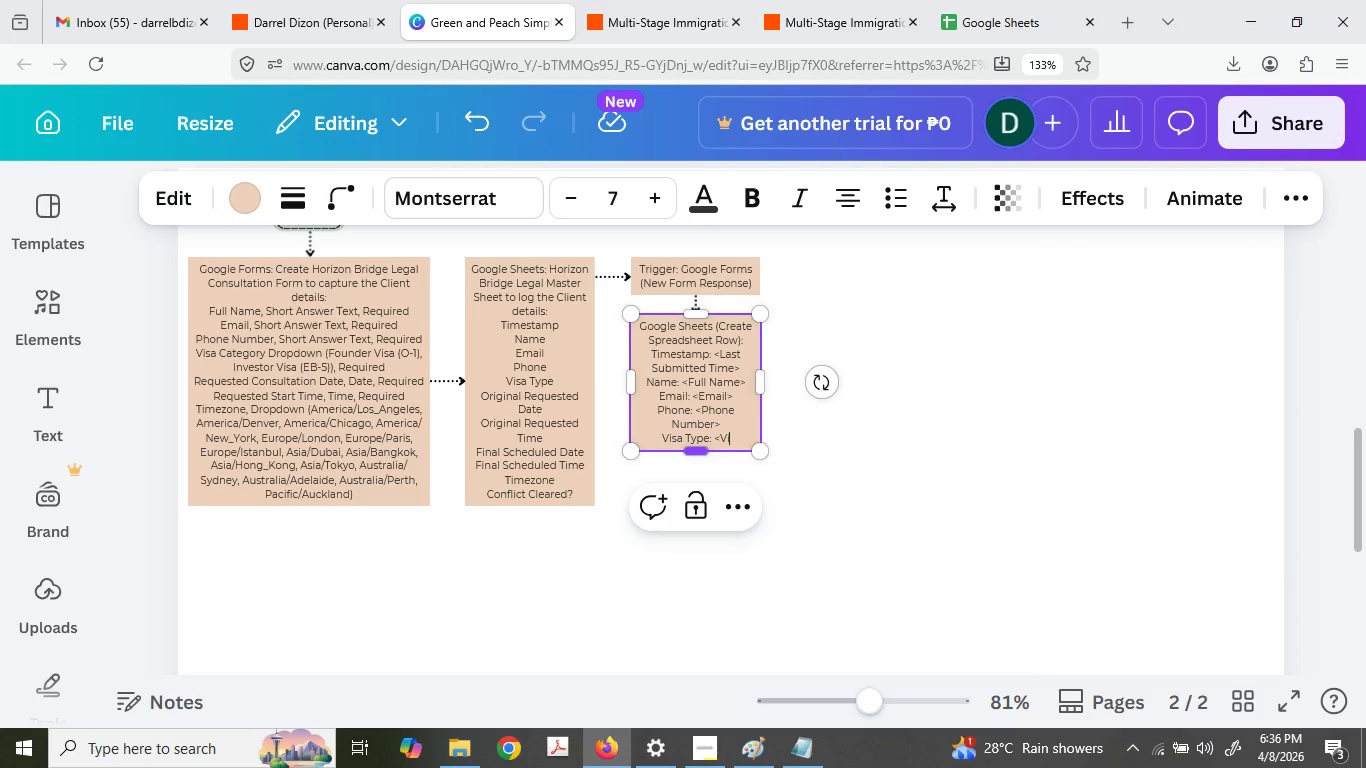 
type(isa Category)
 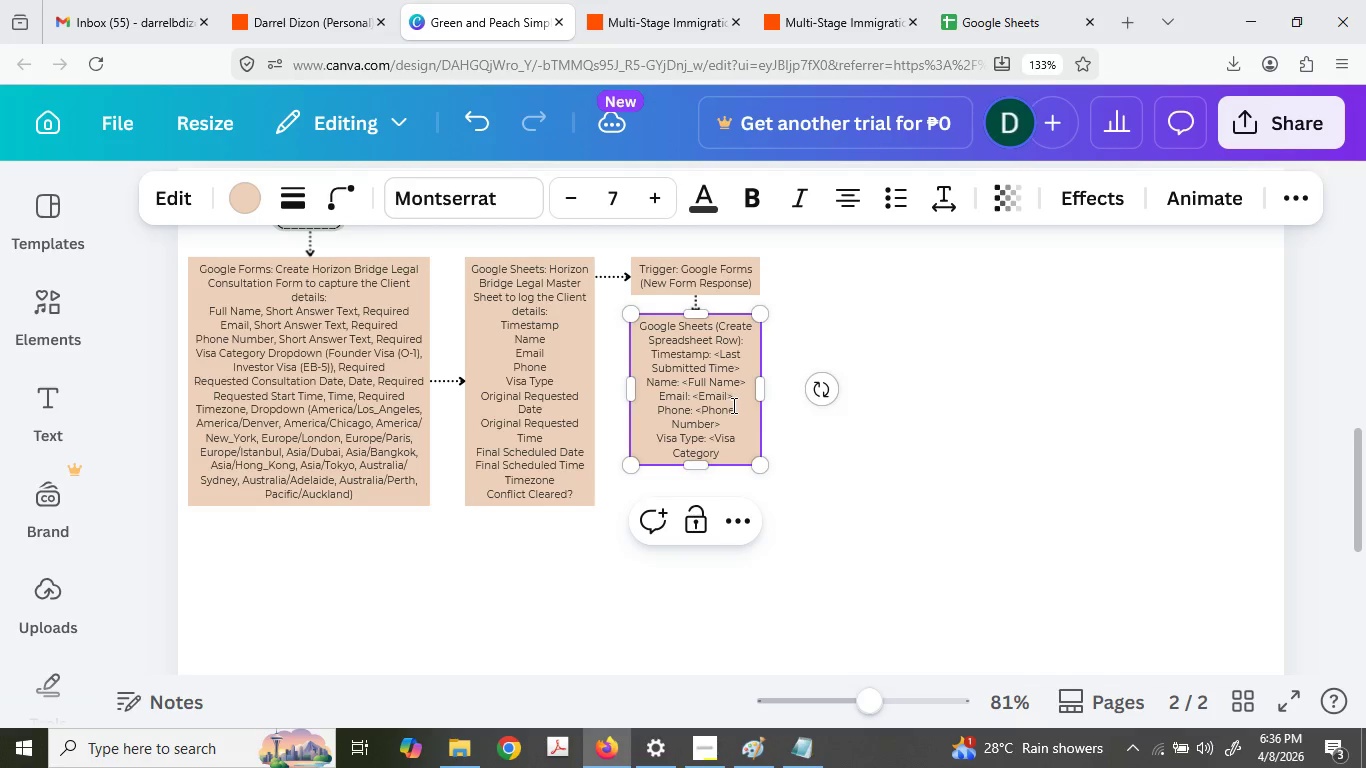 
key(Shift+Period)
 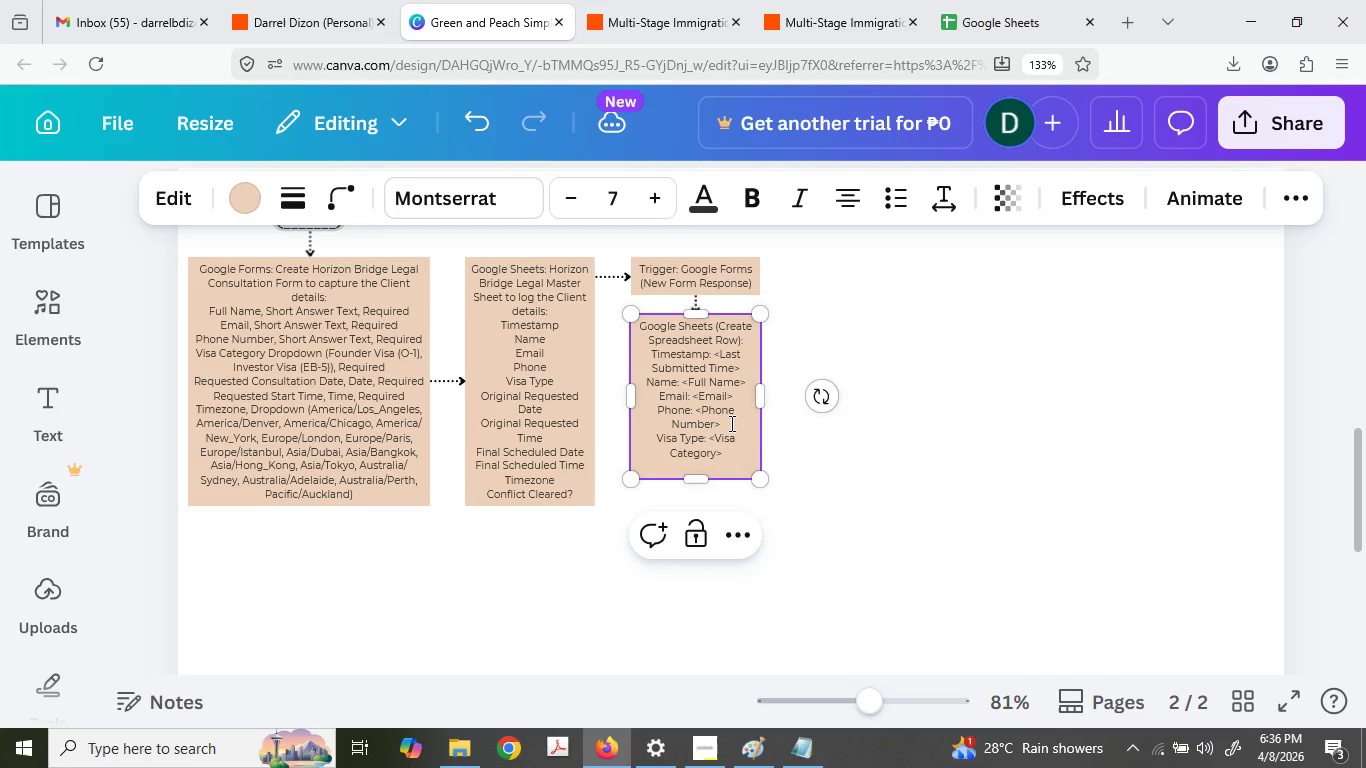 
key(Enter)
 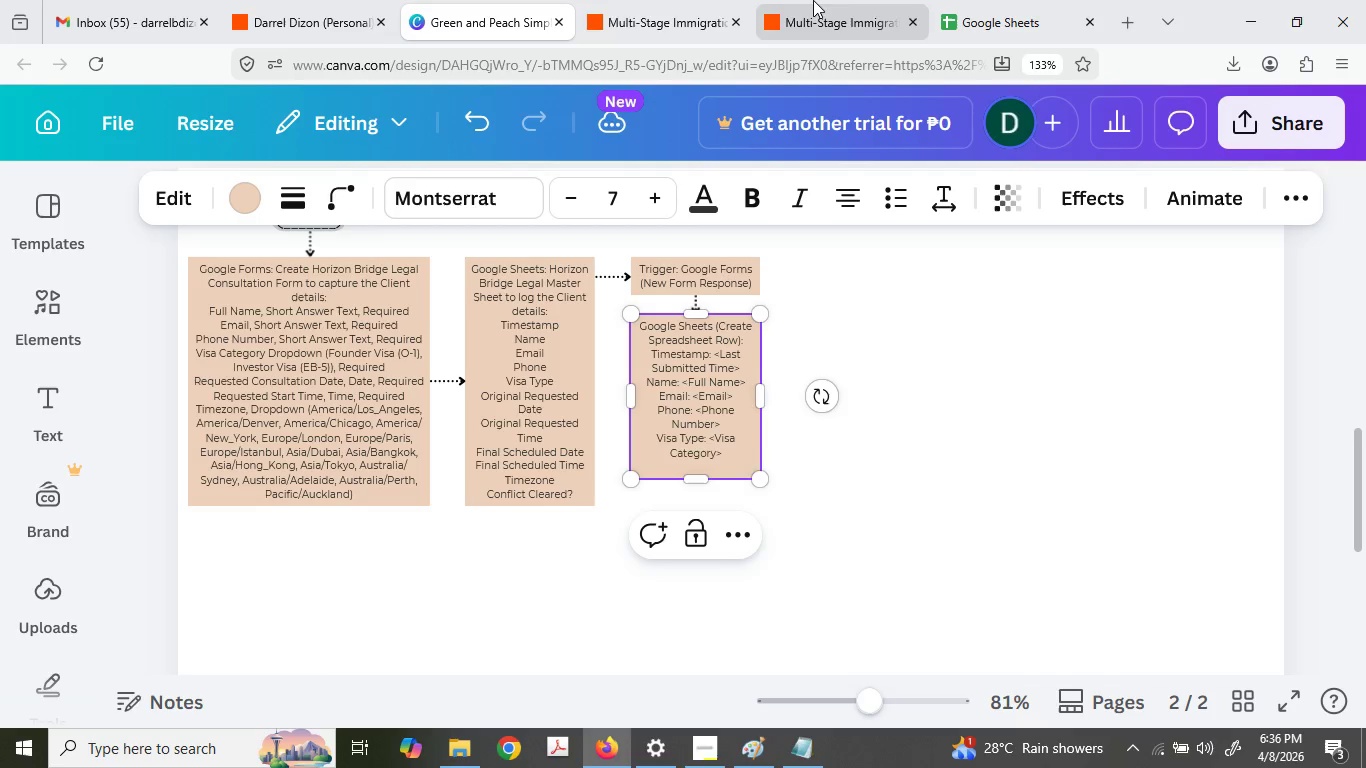 
left_click([723, 0])
 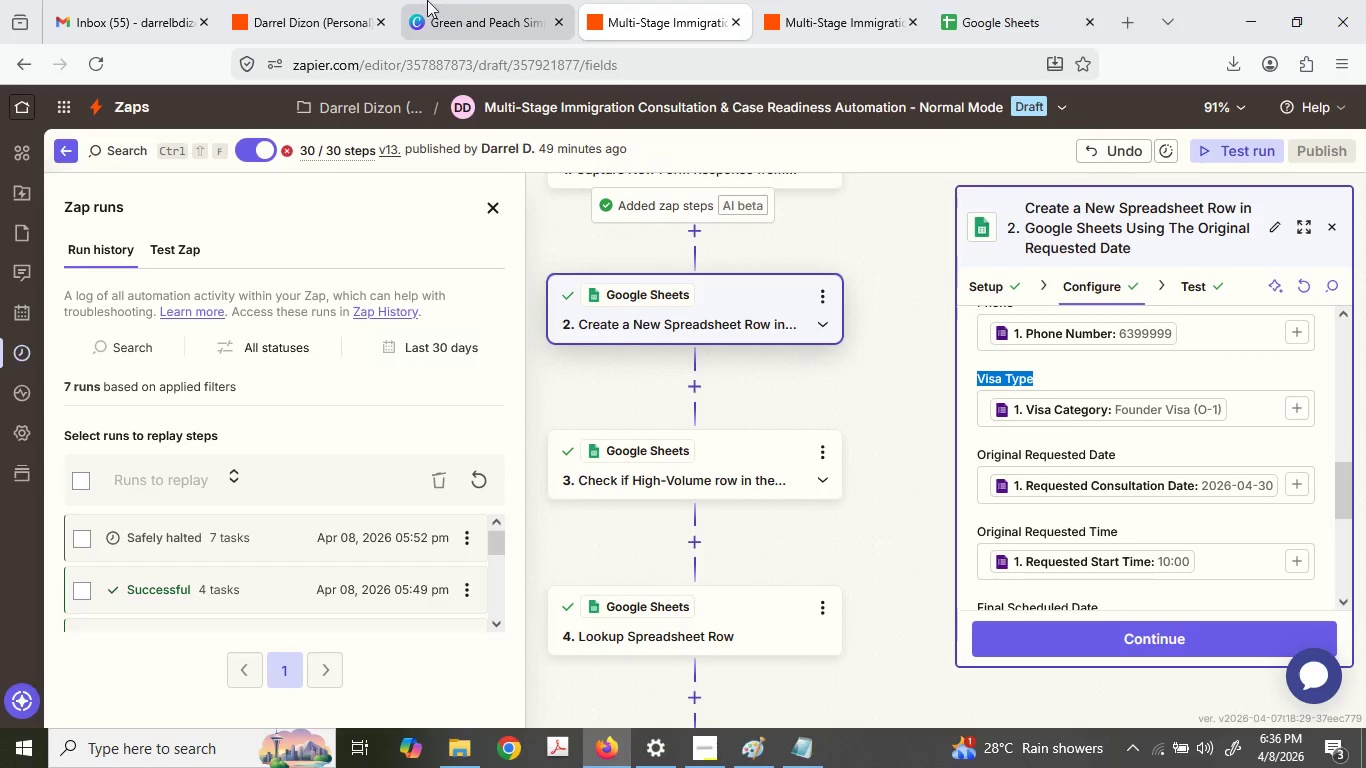 
left_click([467, 0])
 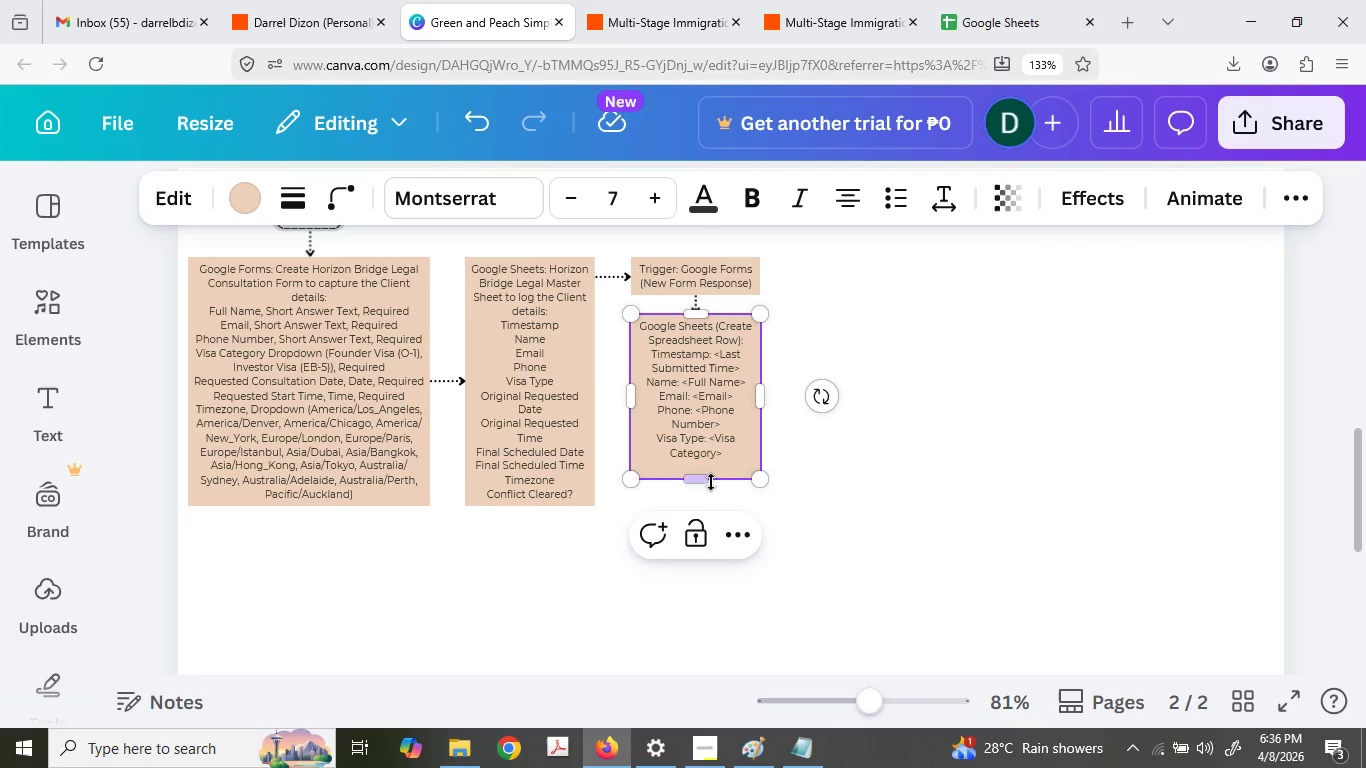 
left_click([709, 470])
 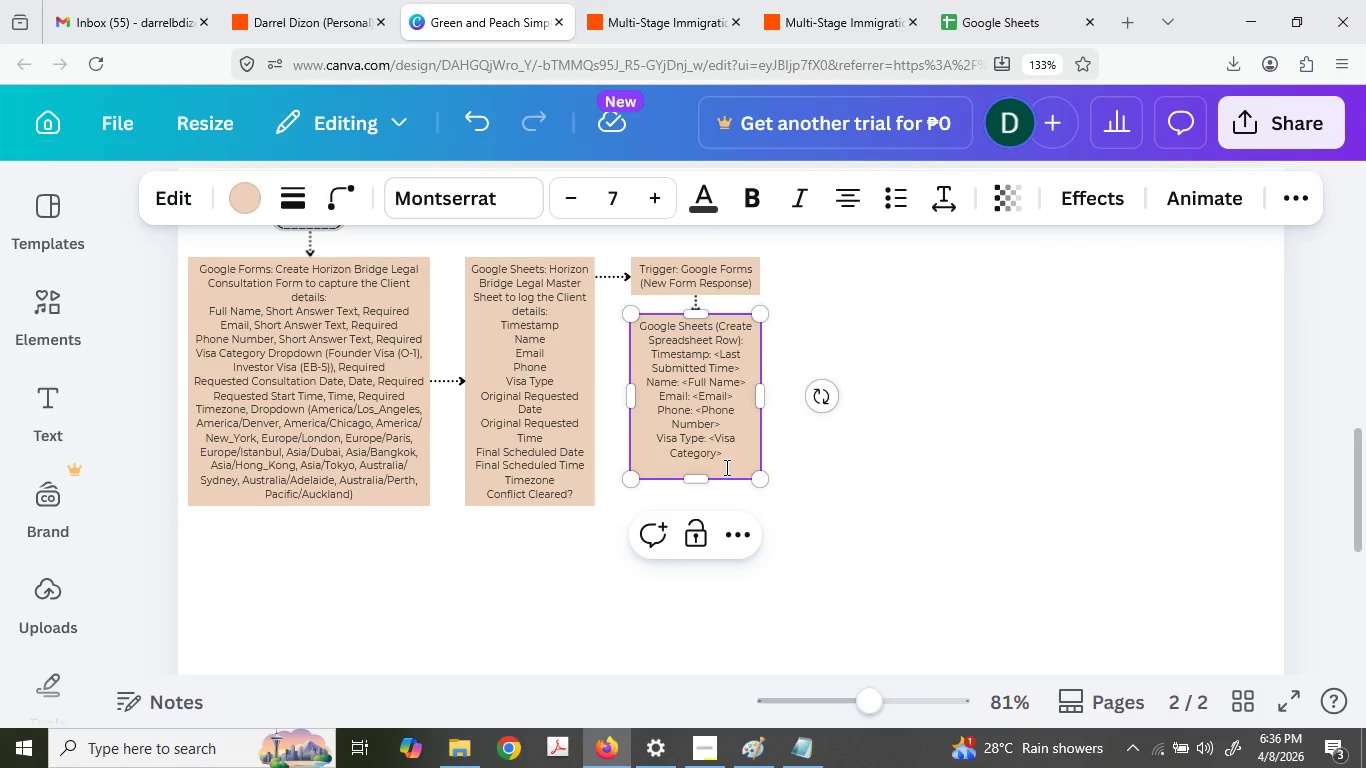 
type(Origi)
 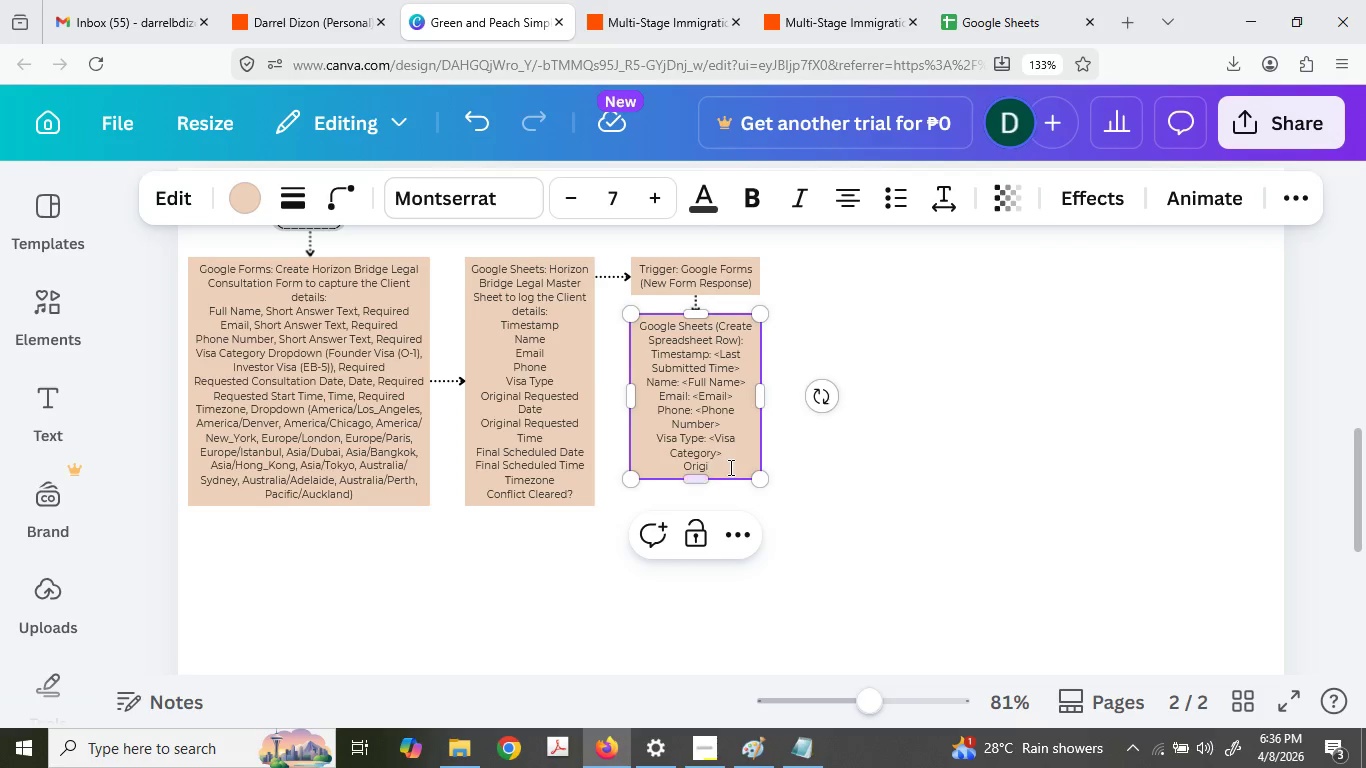 
type(nal )
 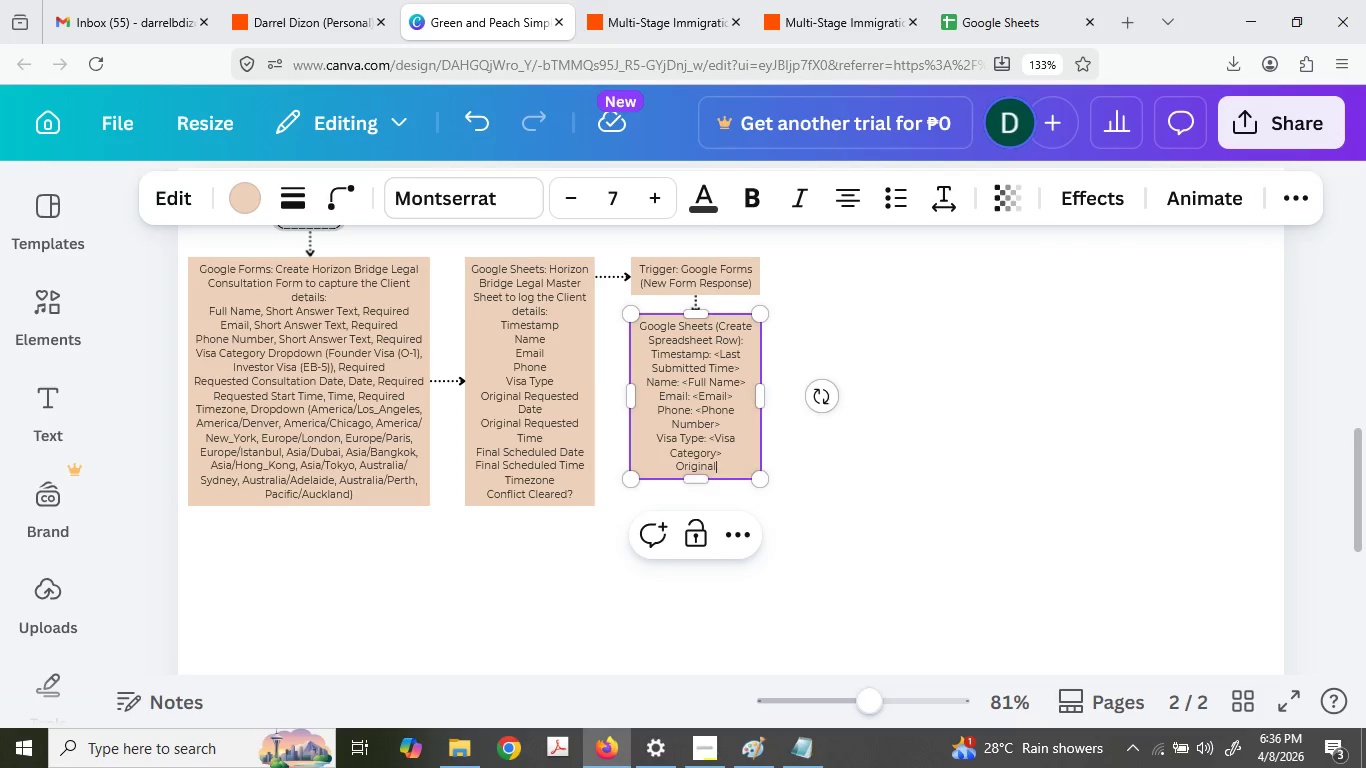 
key(Shift+C)
 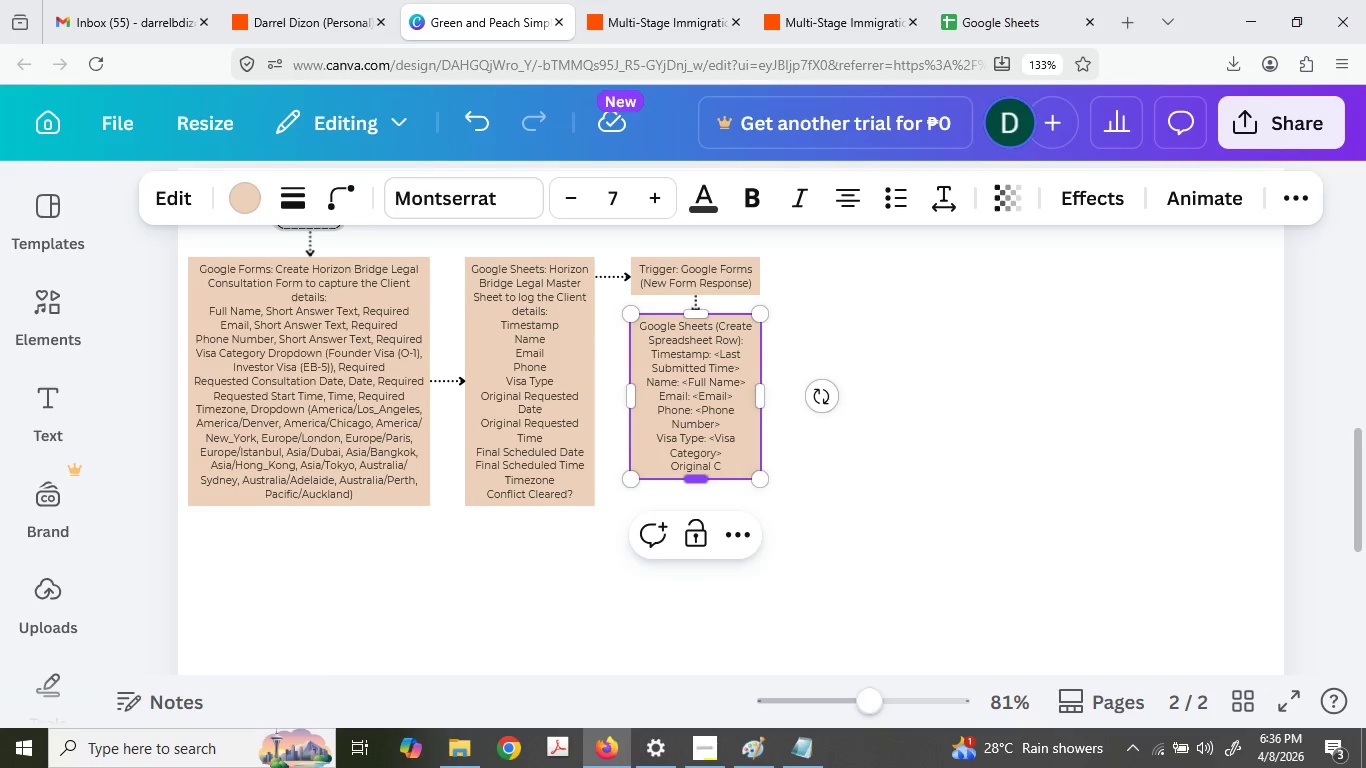 
key(Backspace)
 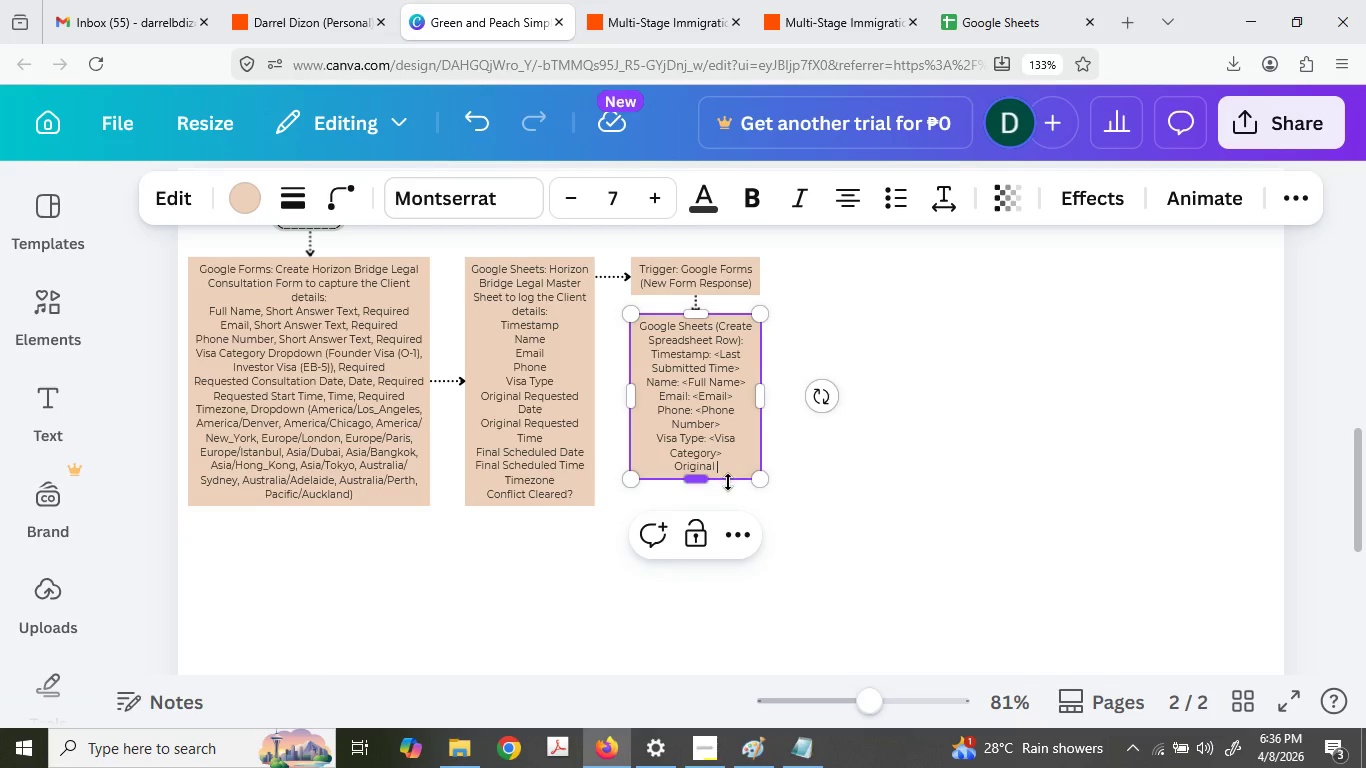 
key(Shift+ShiftLeft)
 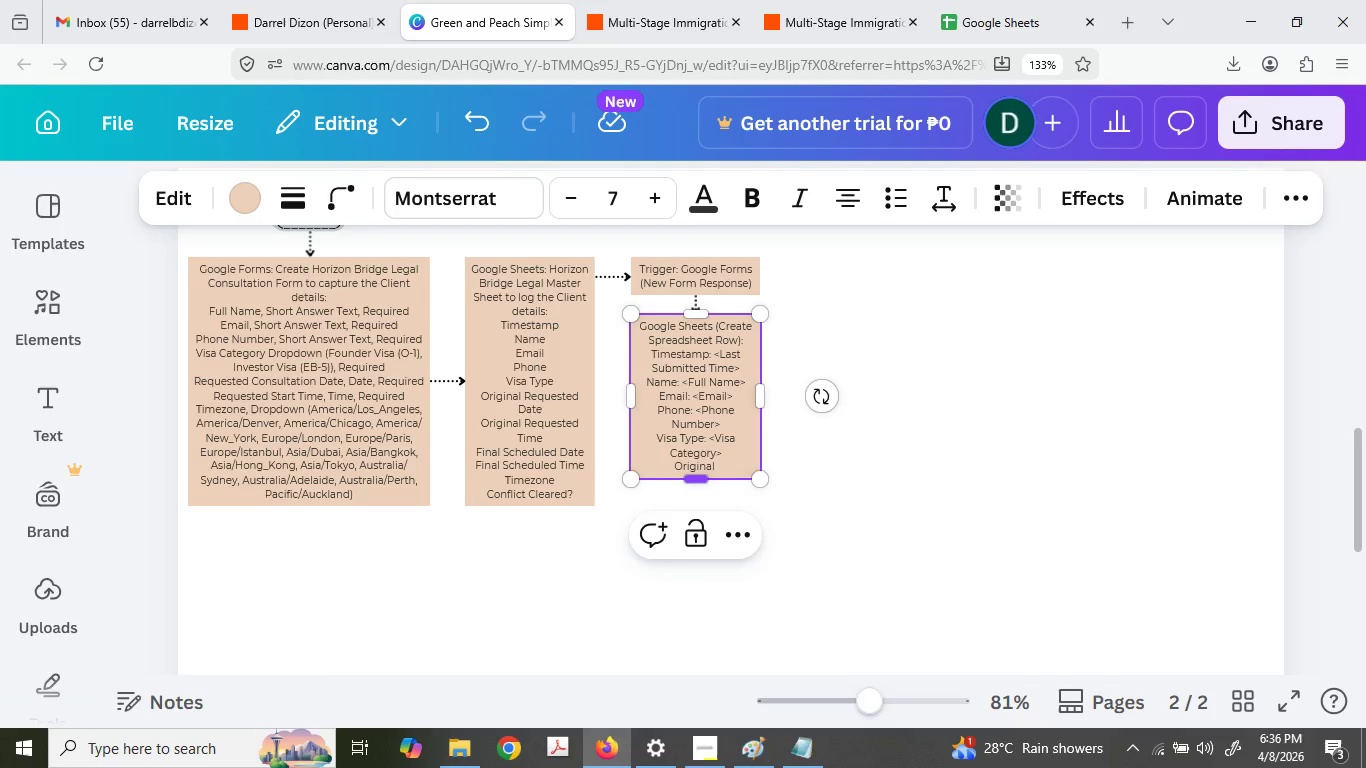 
key(Shift+C)
 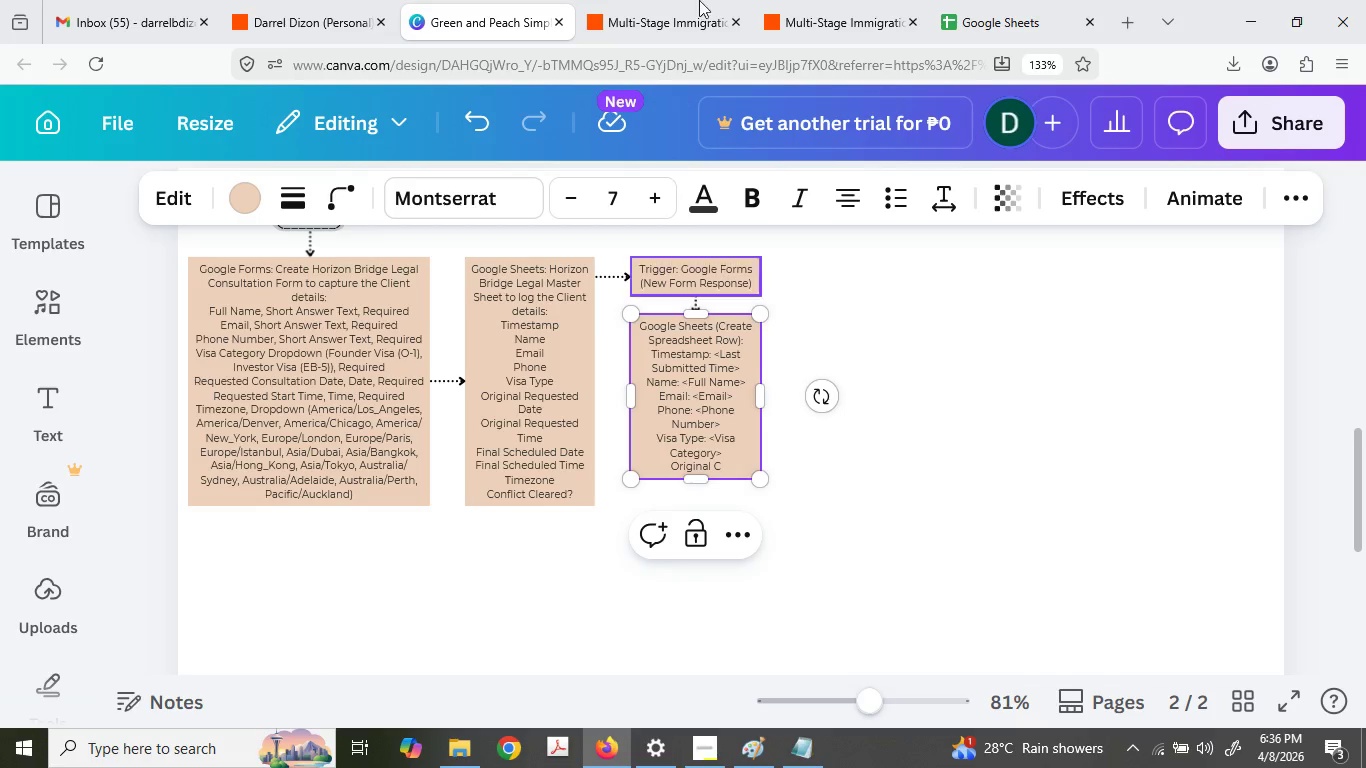 
left_click([756, 0])
 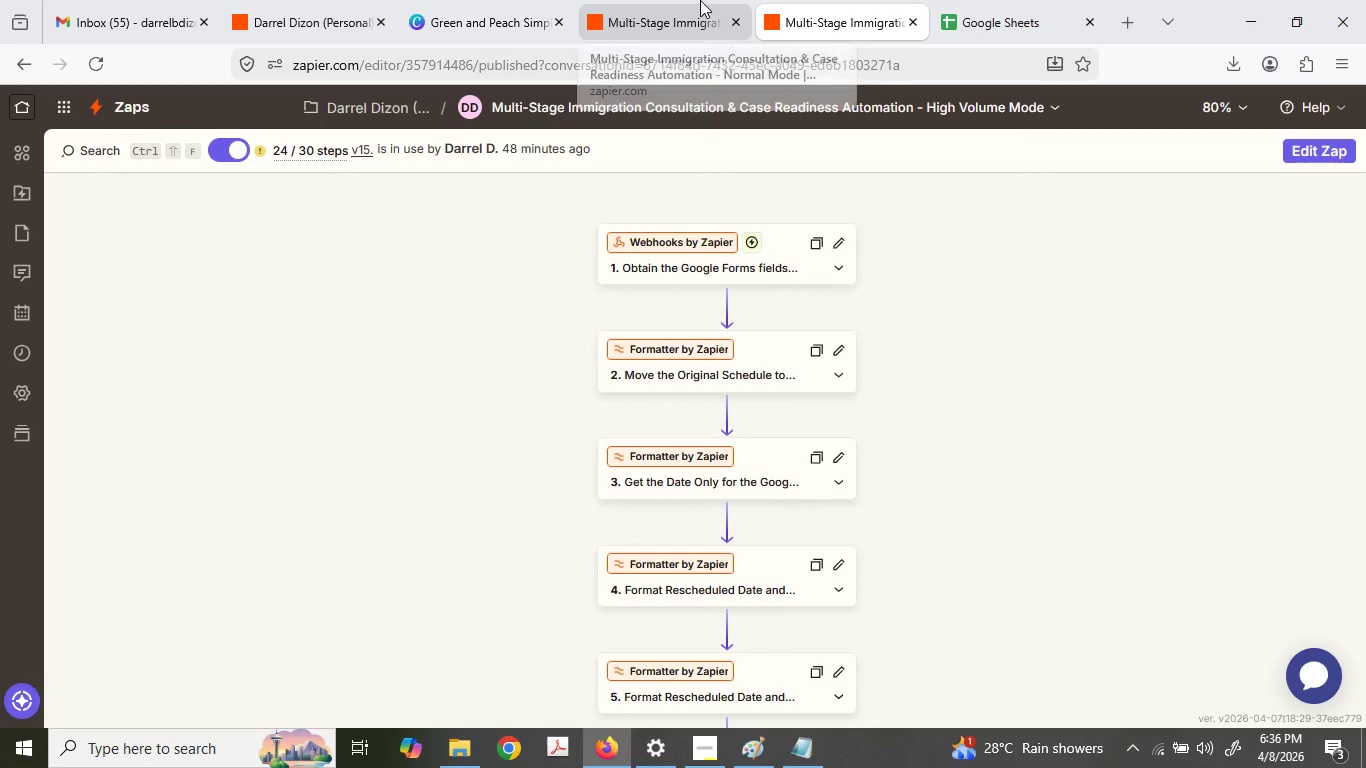 
double_click([700, 0])
 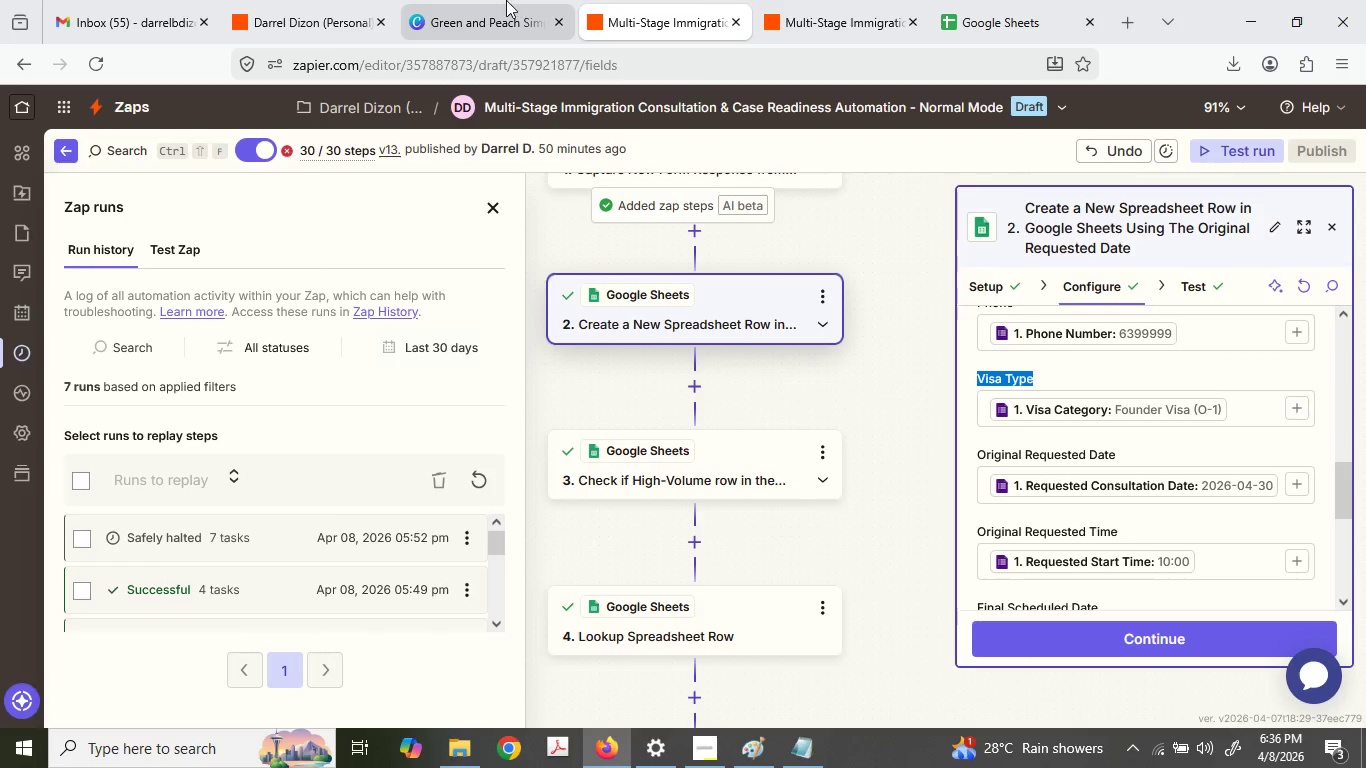 
left_click([496, 0])
 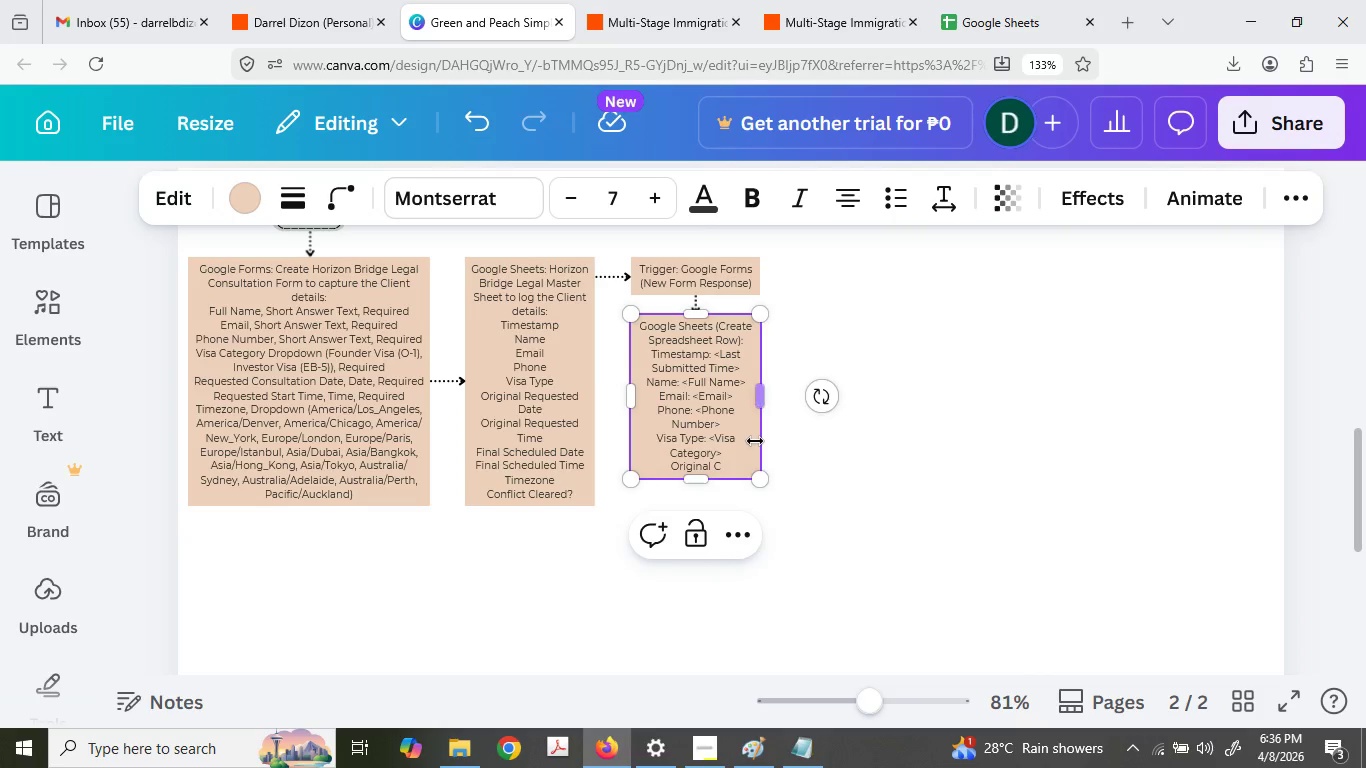 
key(Backspace)
type(Requerte)
key(Backspace)
key(Backspace)
key(Backspace)
type(sted Dat)
 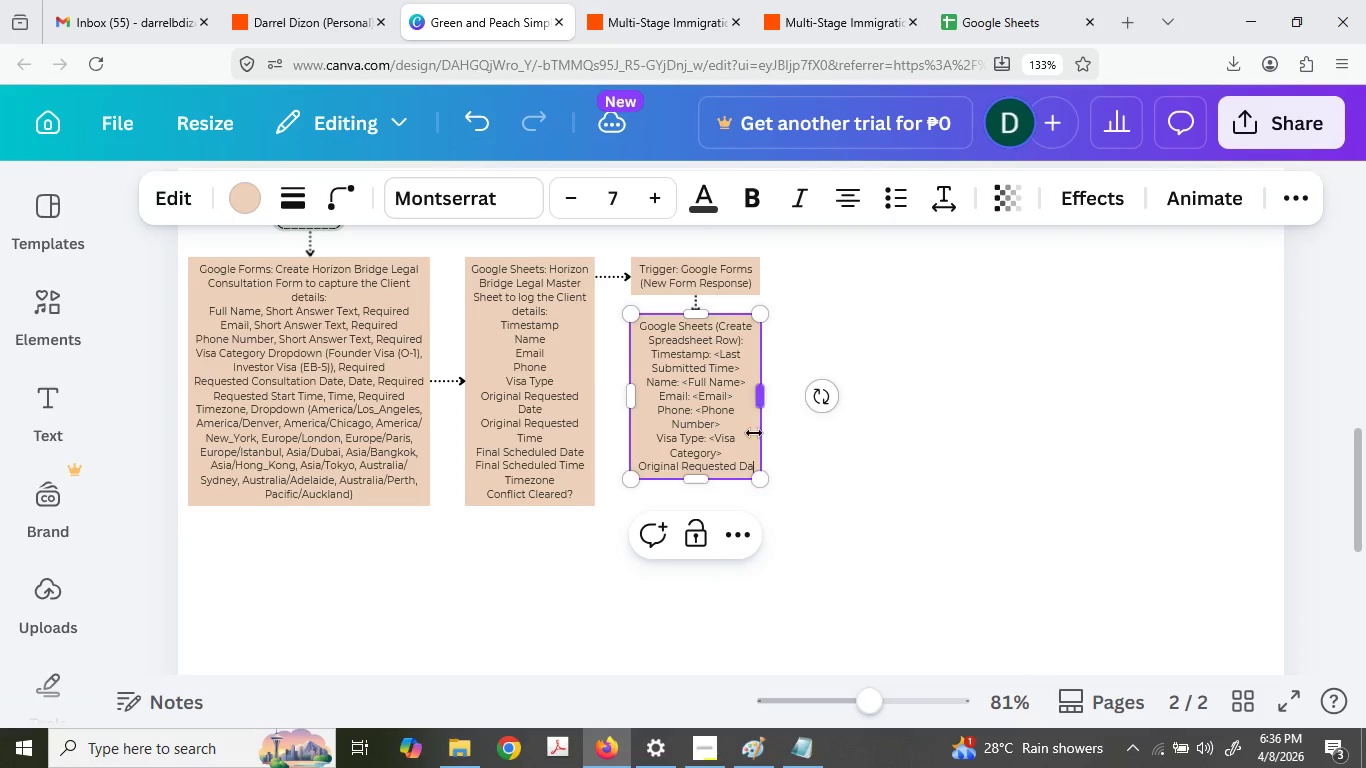 
key(E)
 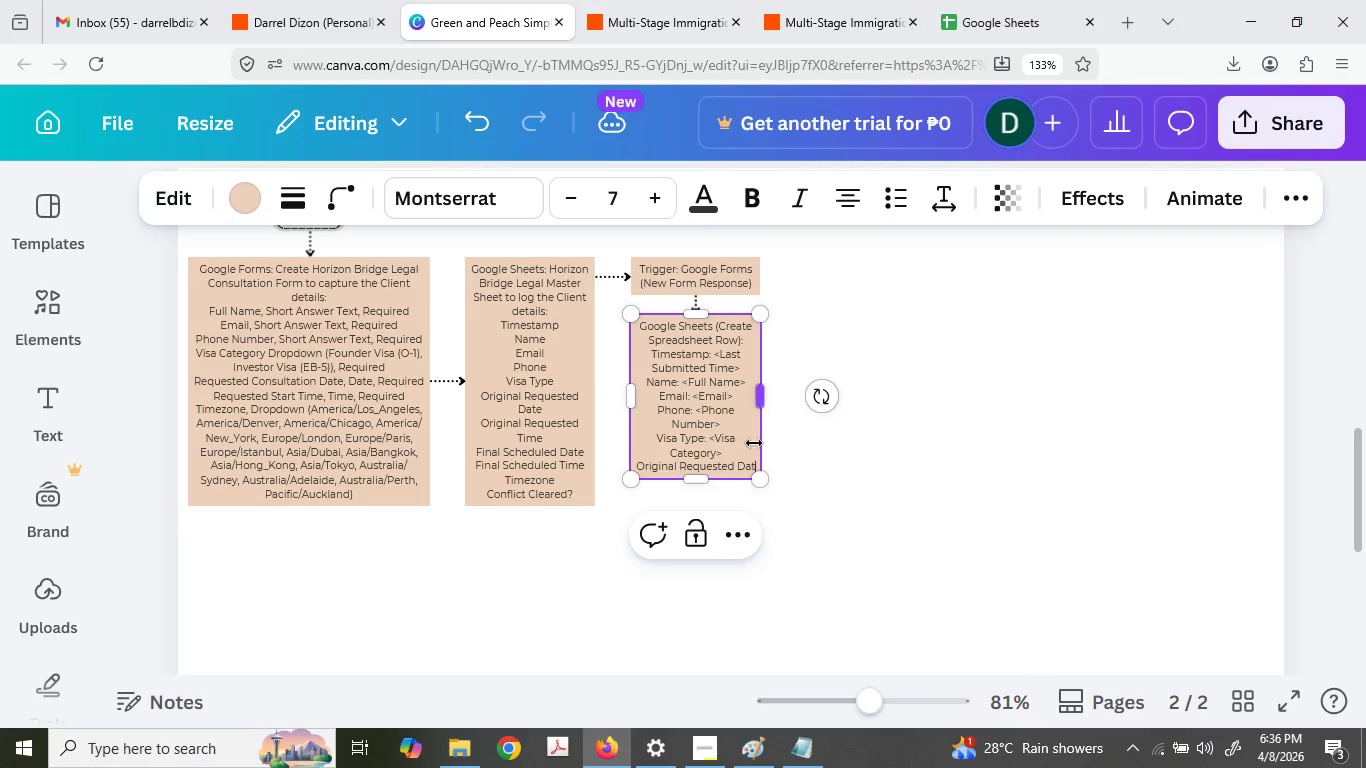 
key(Shift+ShiftLeft)
 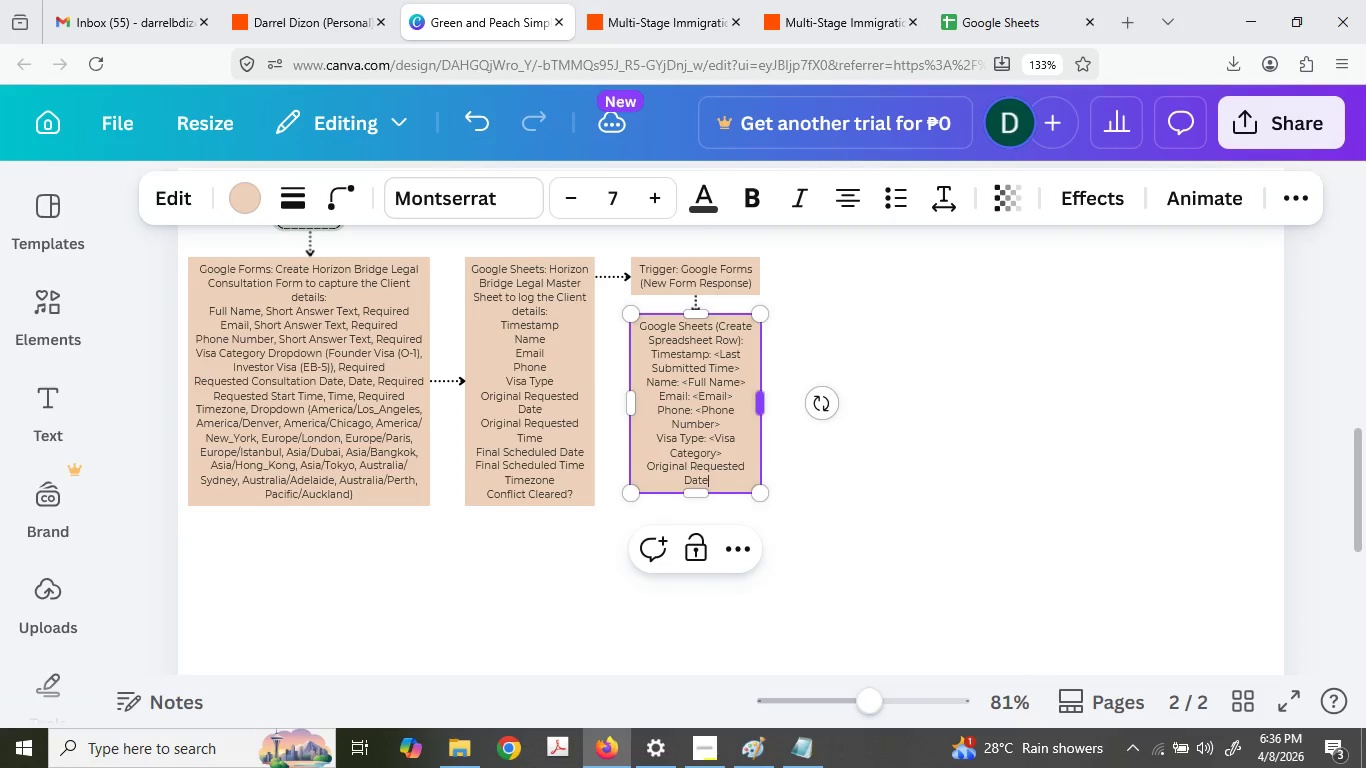 
key(Shift+Semicolon)
 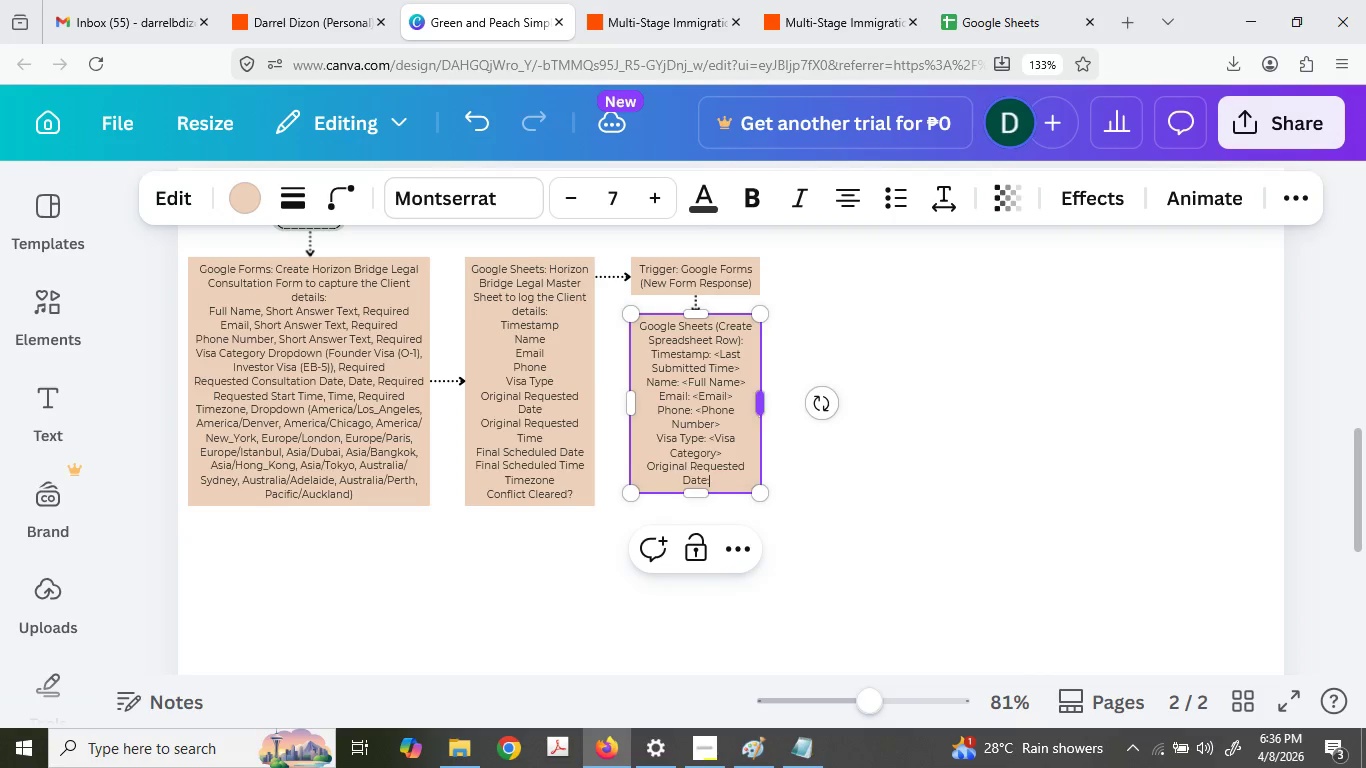 
key(Space)
 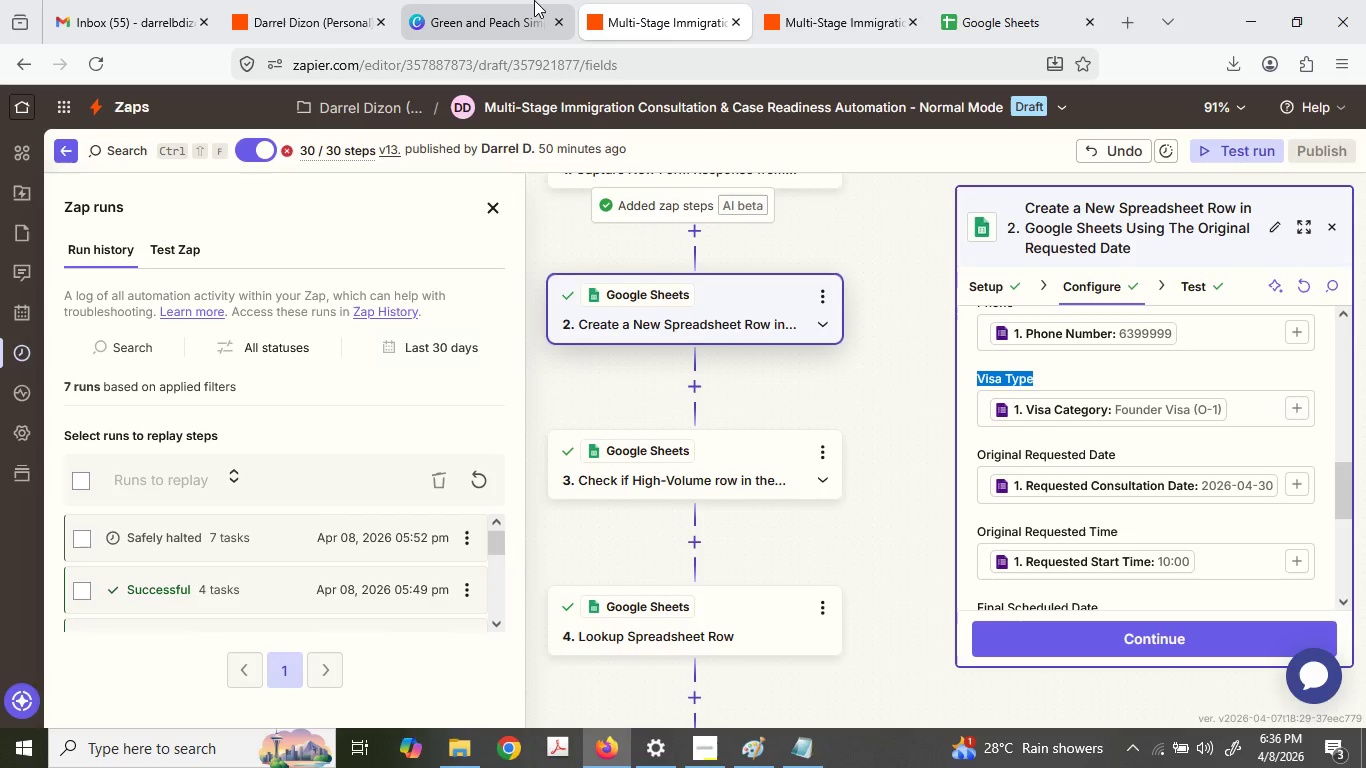 
left_click([534, 0])
 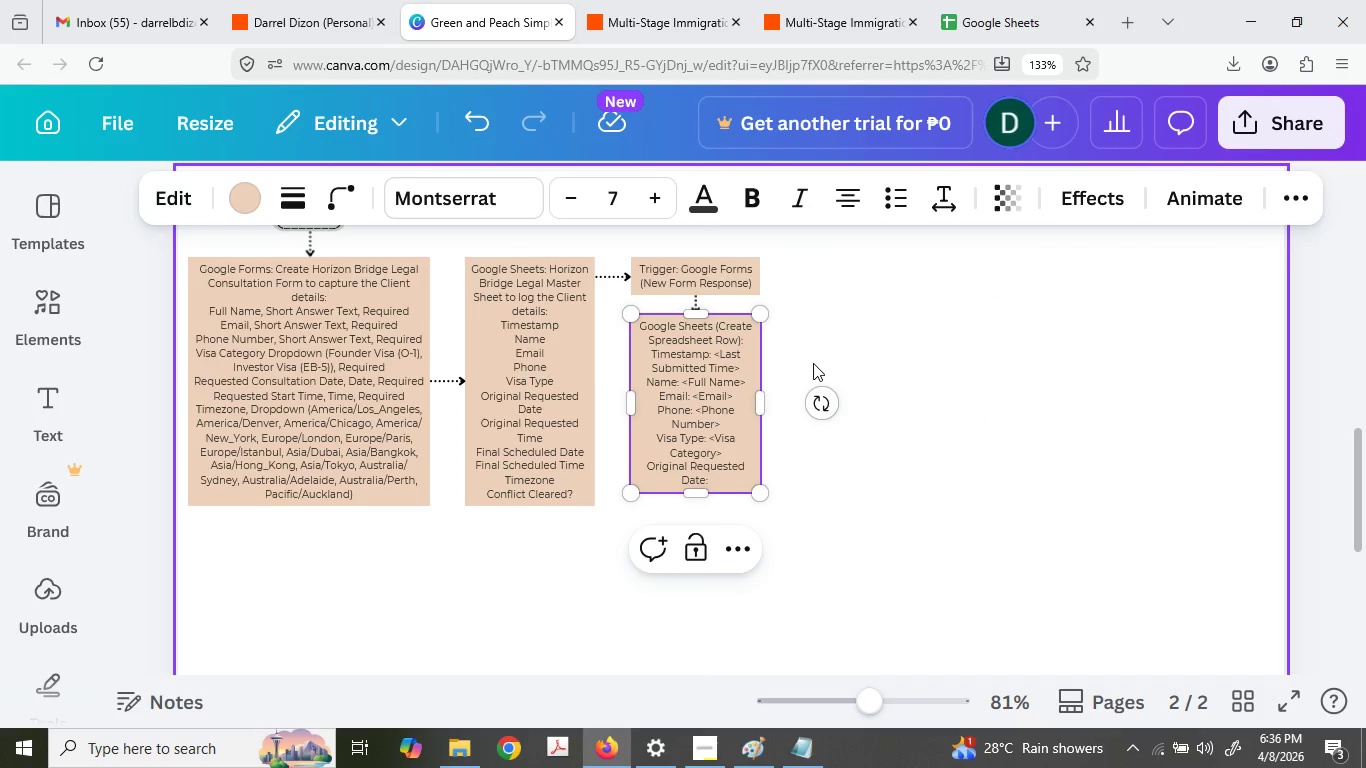 
type(<Requested Consultatio)
 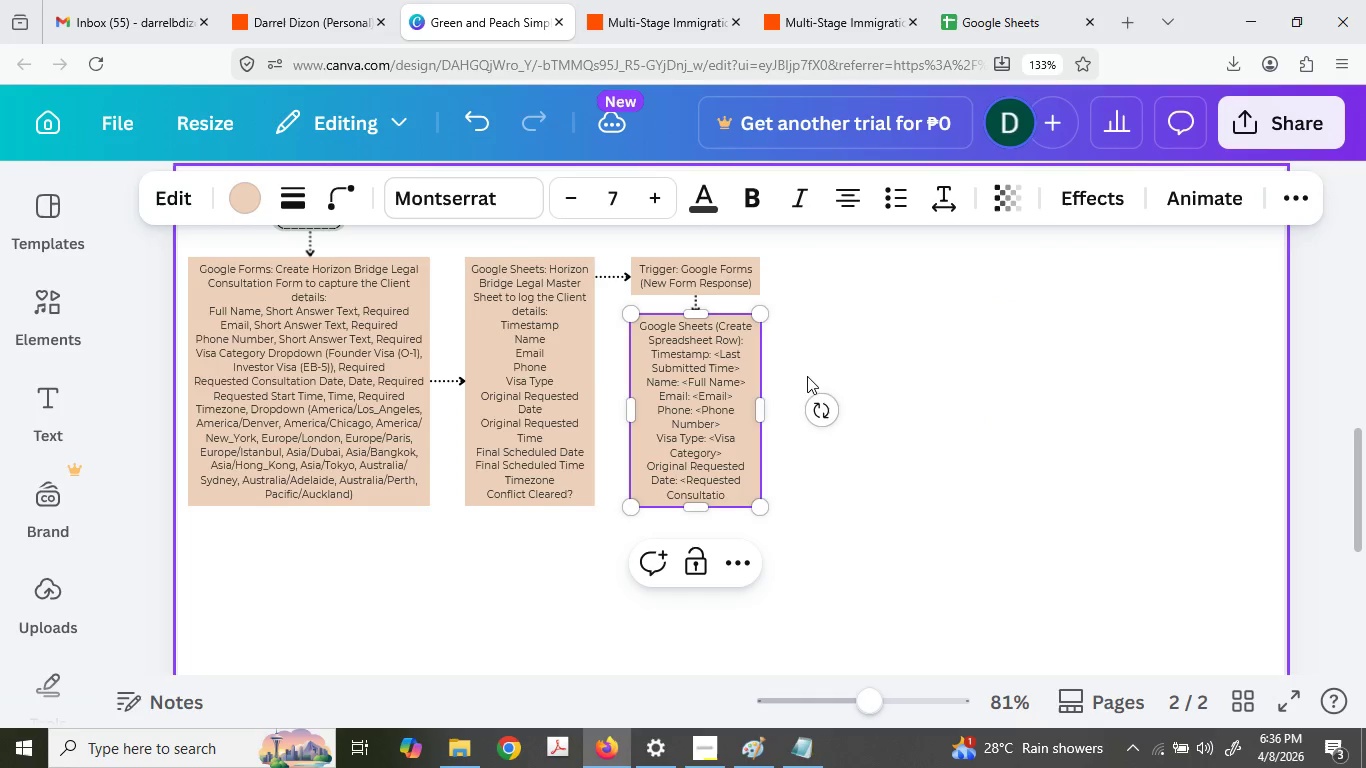 
type(n Dte)
key(Backspace)
key(Backspace)
type(ate>)
 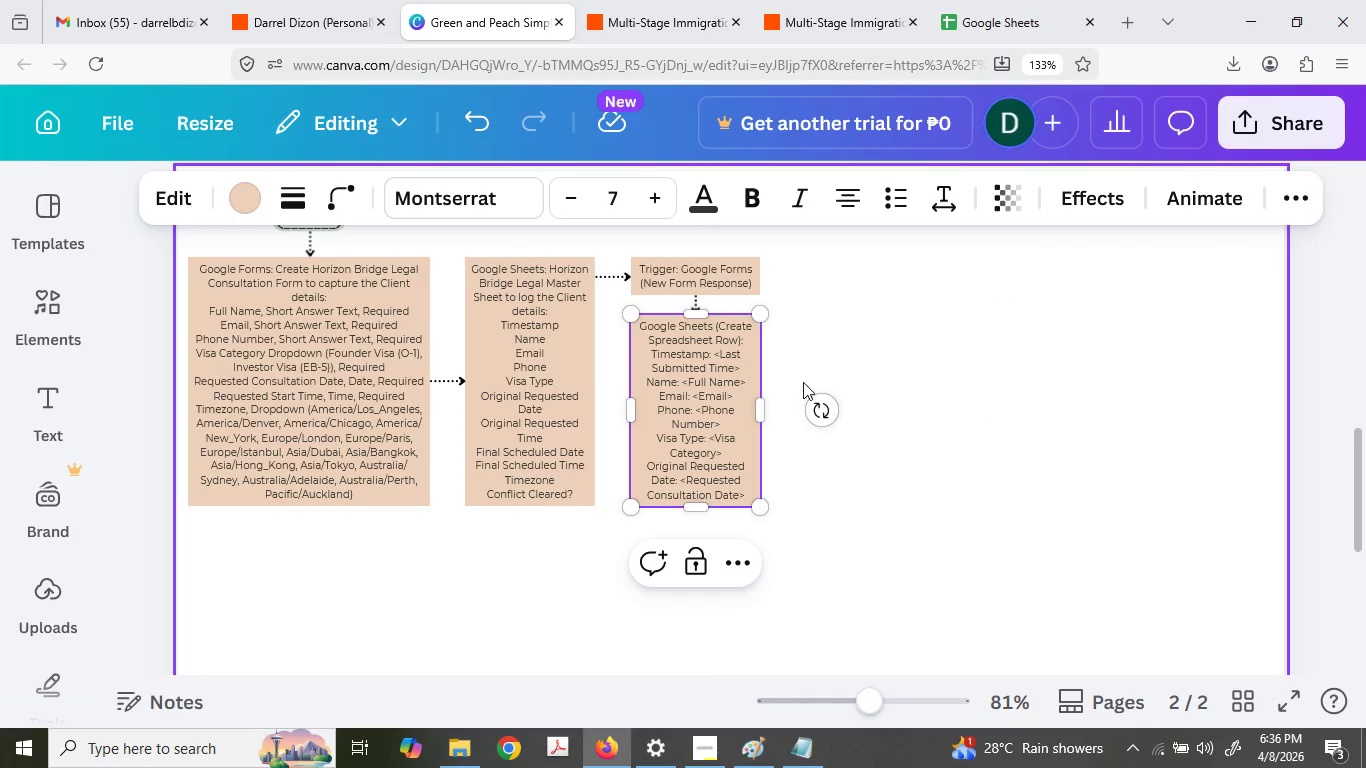 
key(Enter)
 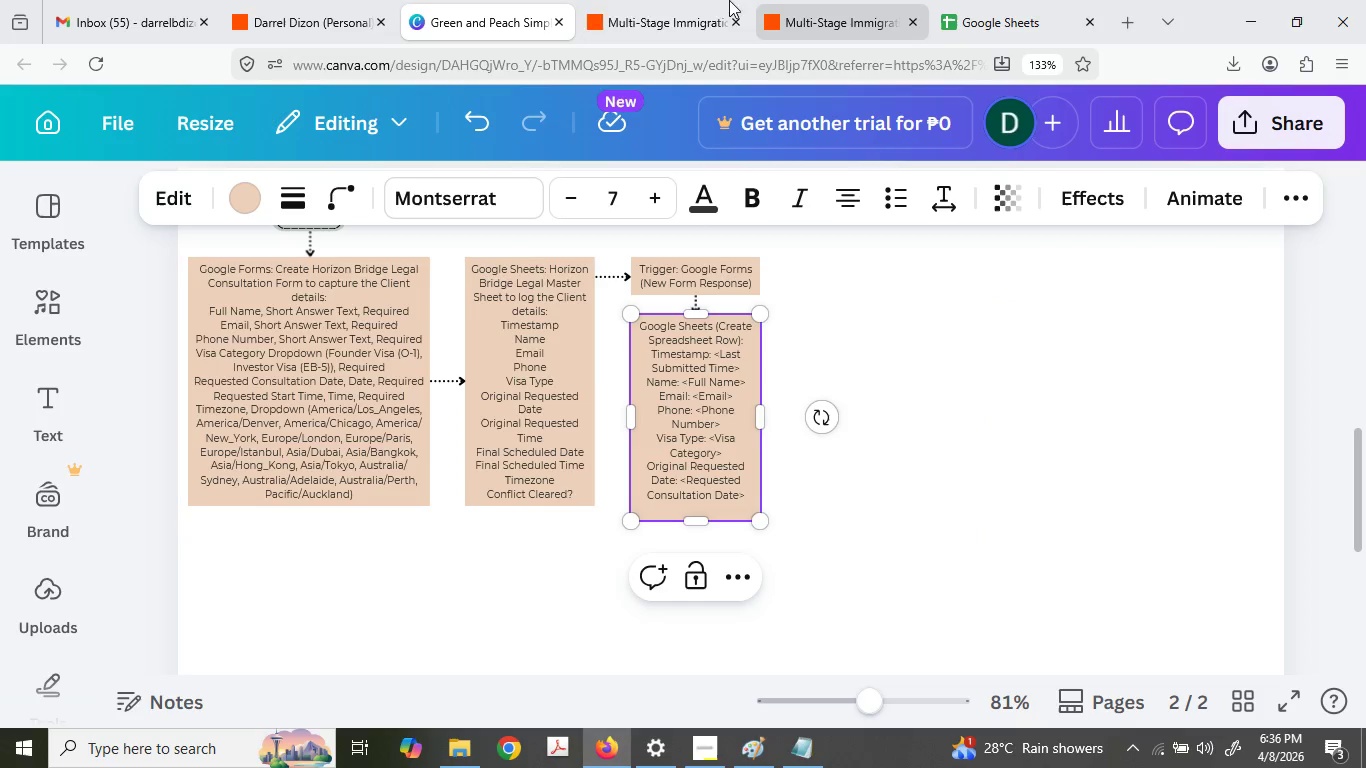 
left_click([648, 0])
 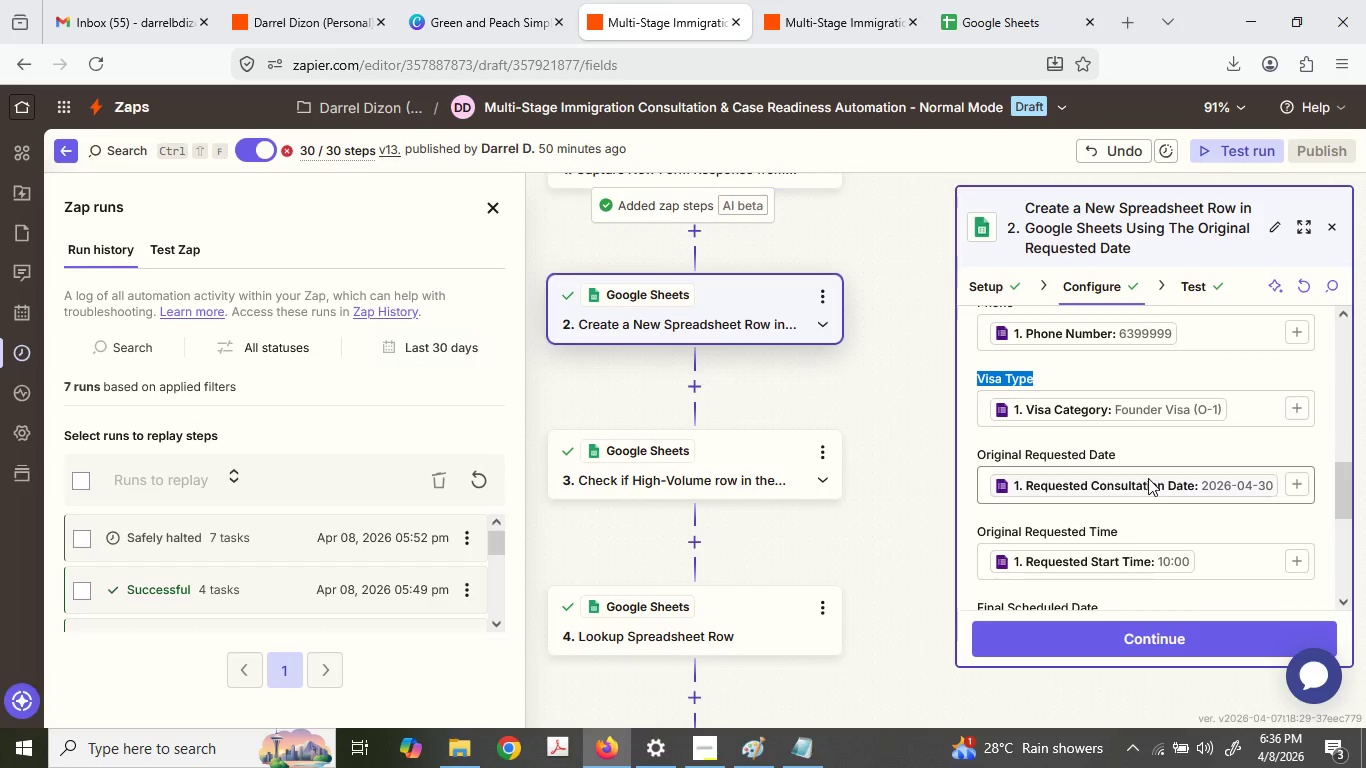 
scroll: coordinate [1104, 448], scroll_direction: down, amount: 1.0
 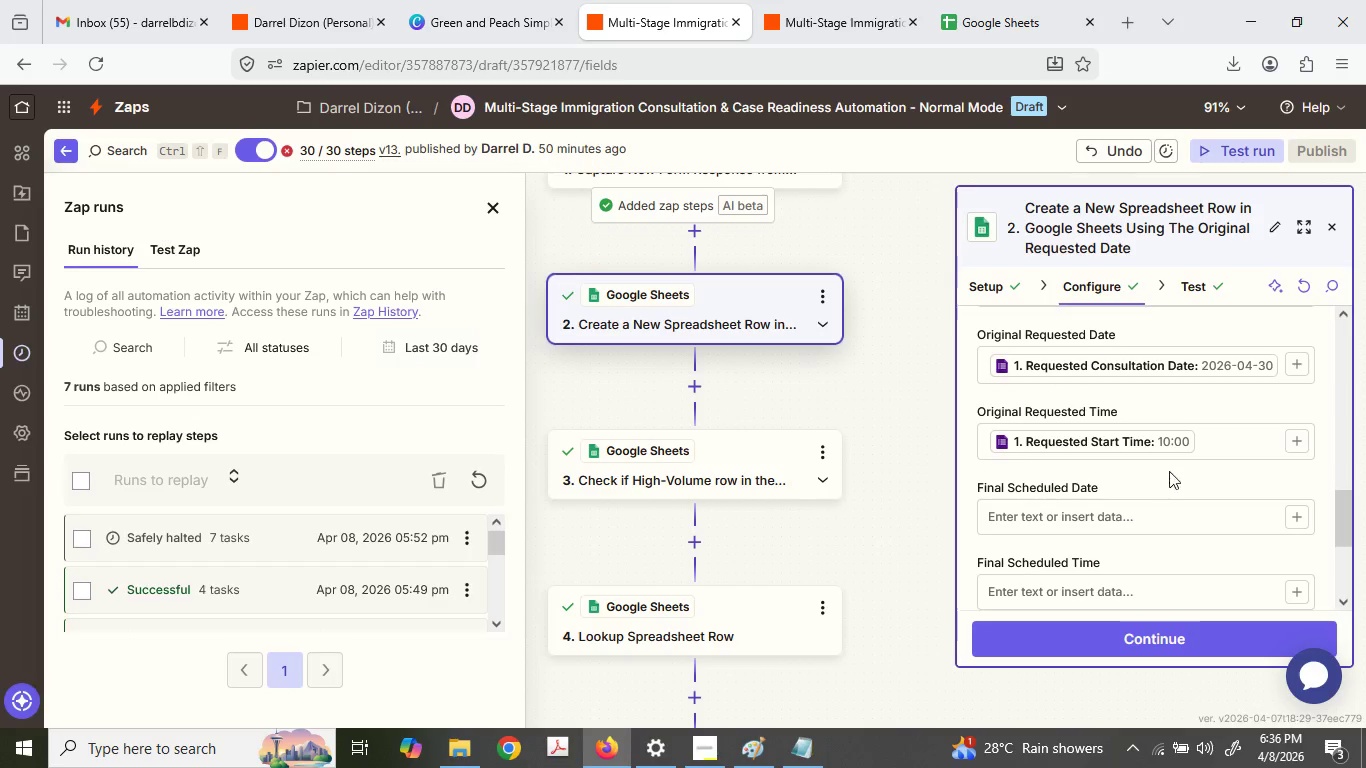 
left_click_drag(start_coordinate=[757, 301], to_coordinate=[745, 301])
 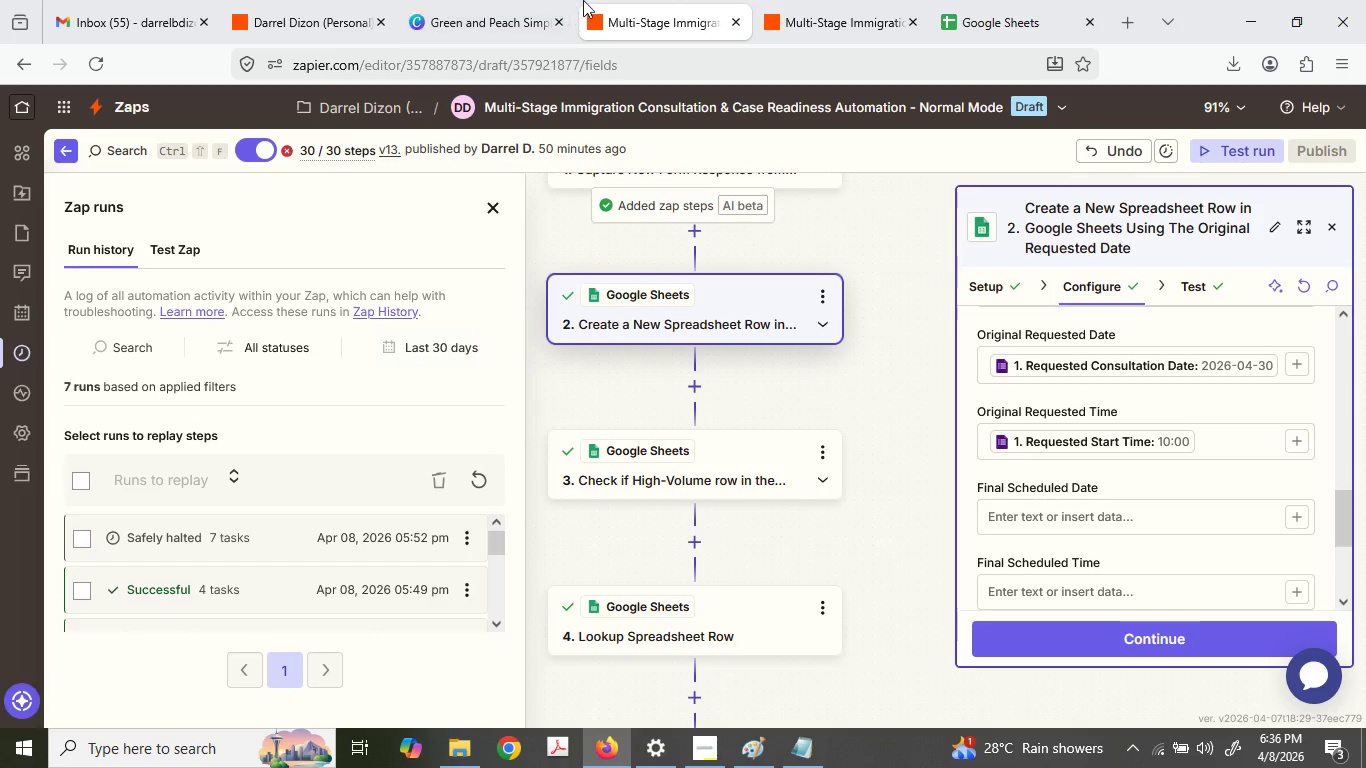 
left_click([532, 0])
 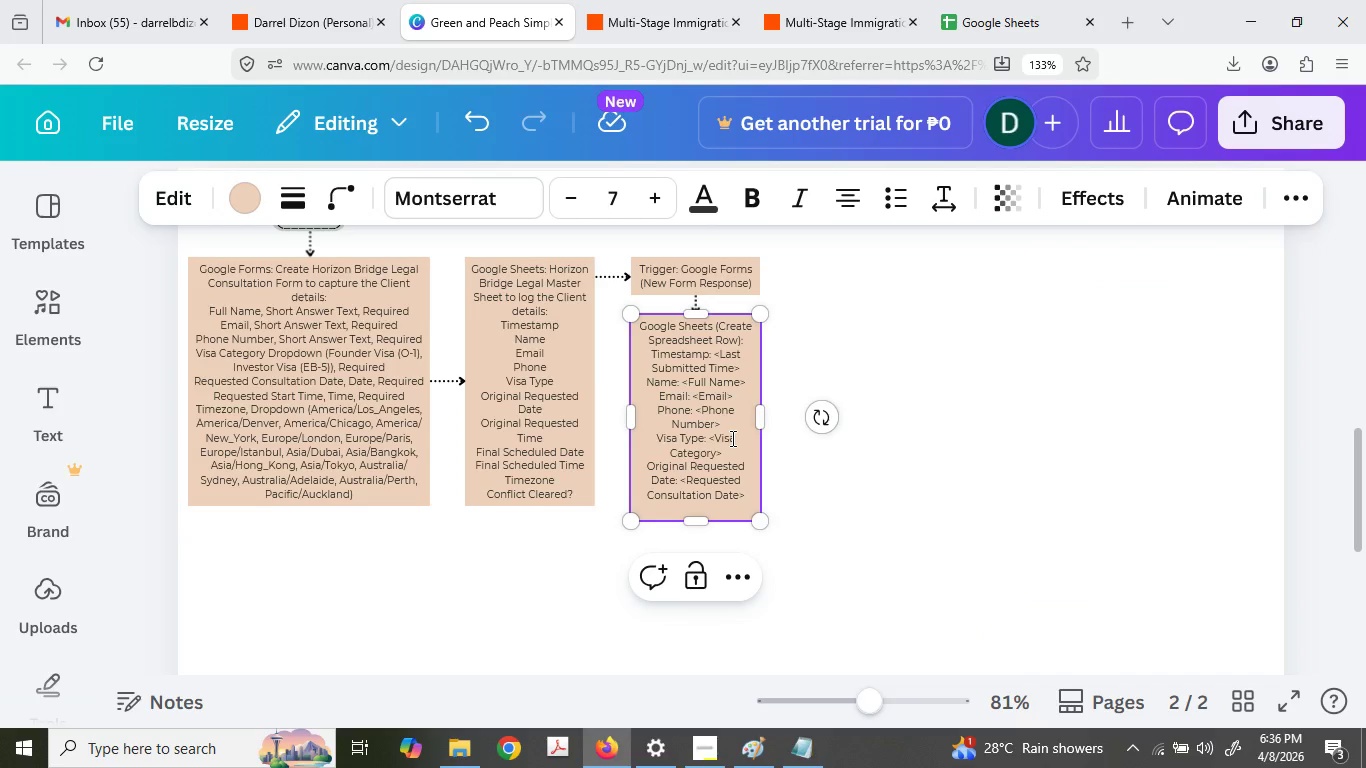 
type(Orig)
 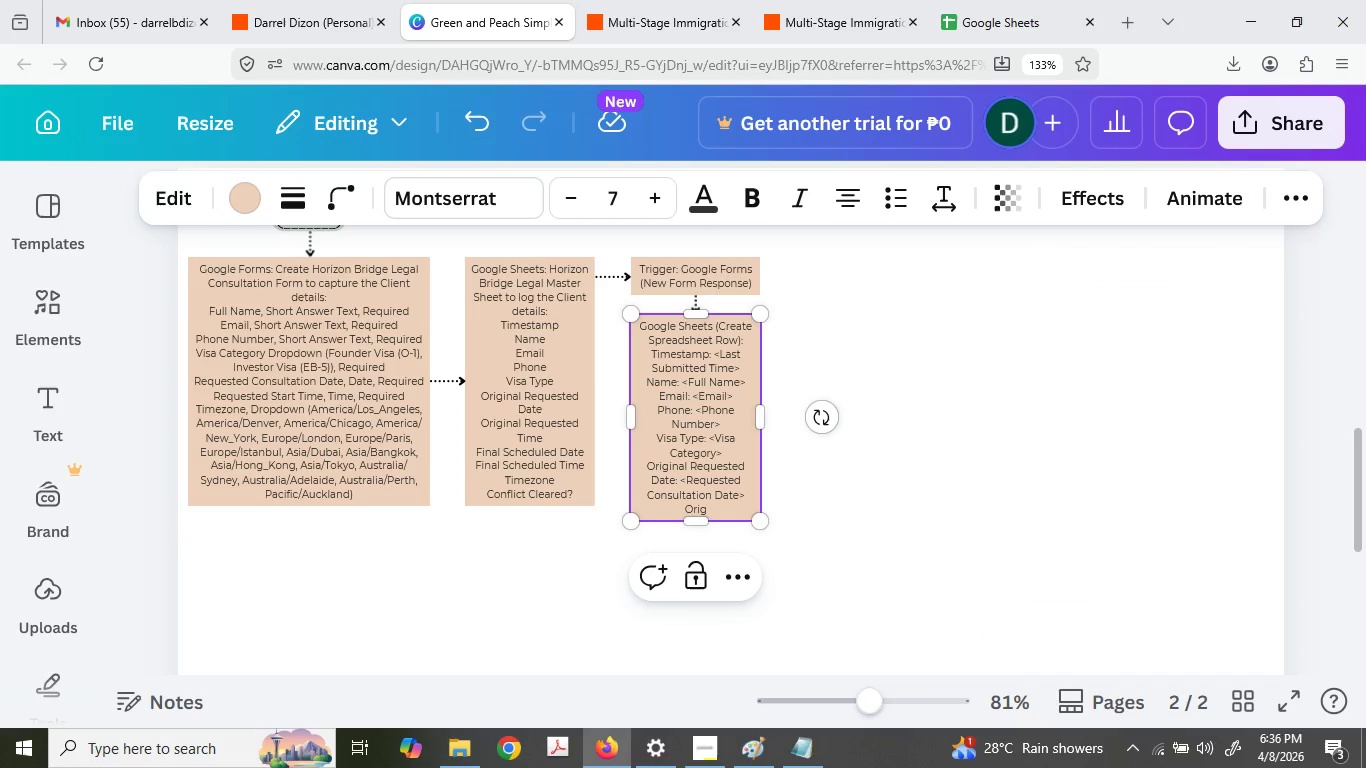 
type(ina;)
key(Backspace)
type(l Req)
 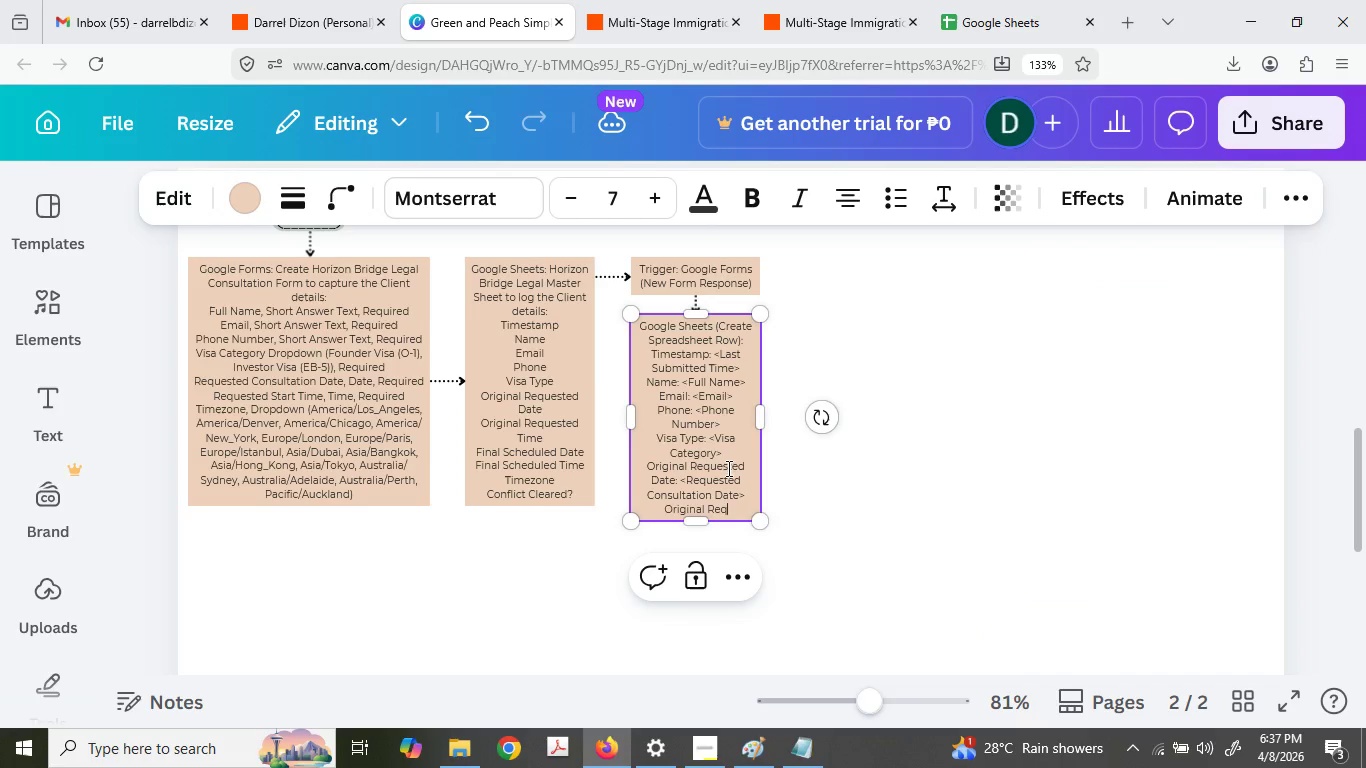 
type(uested Time: <)
 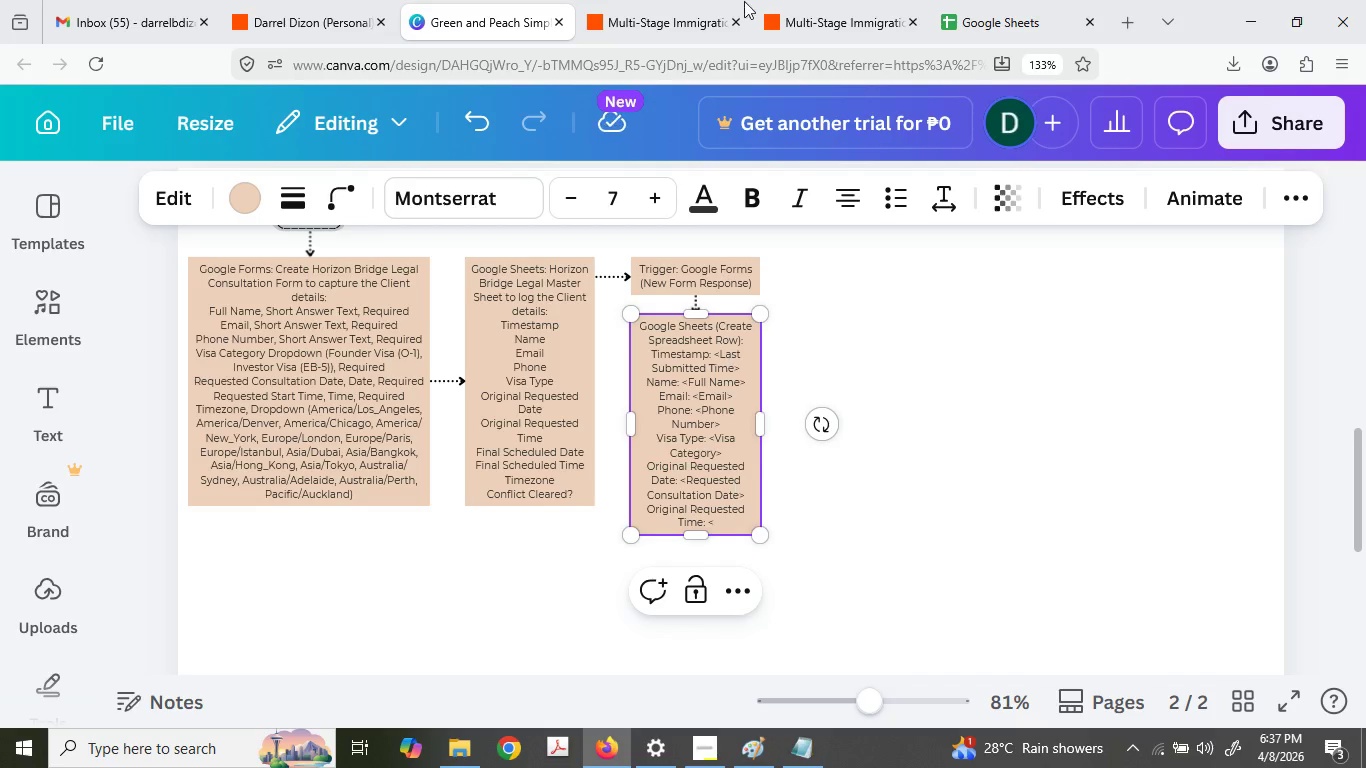 
left_click([689, 0])
 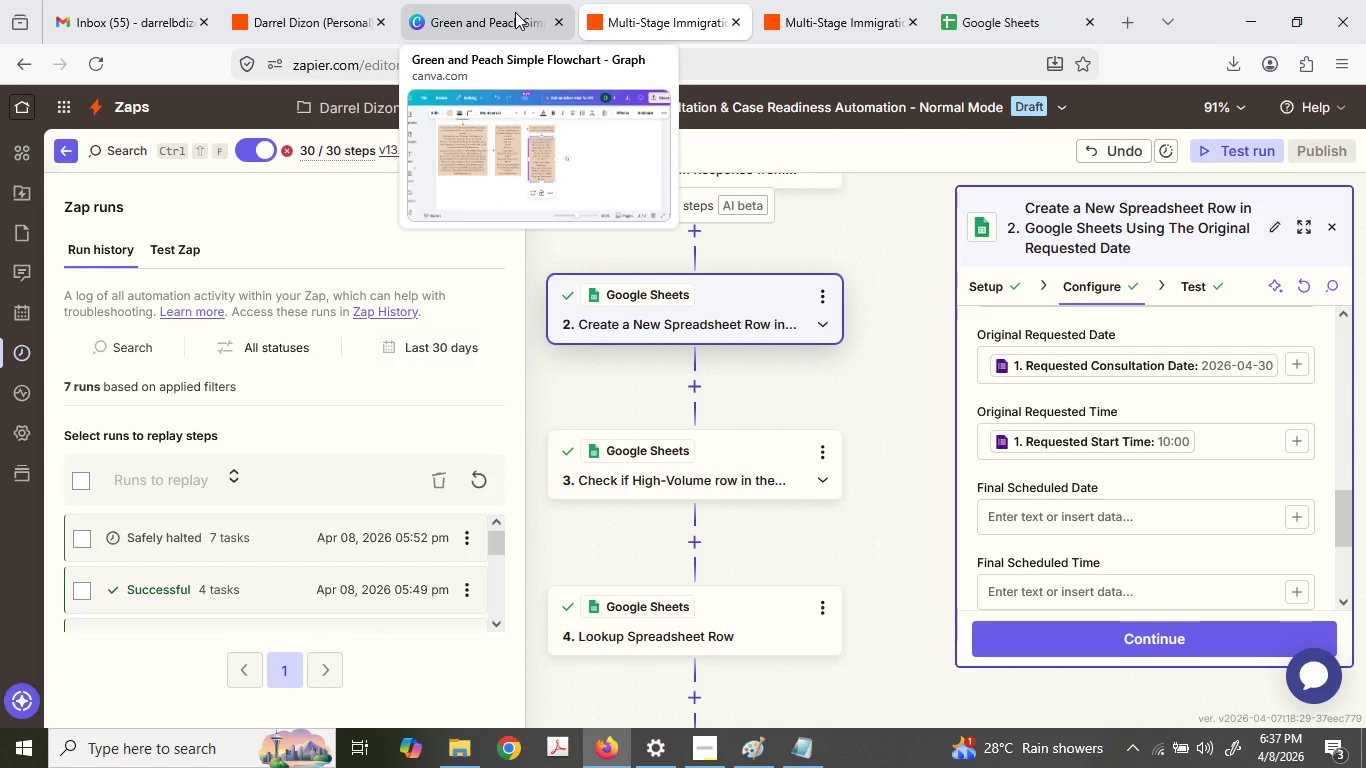 
left_click([514, 11])
 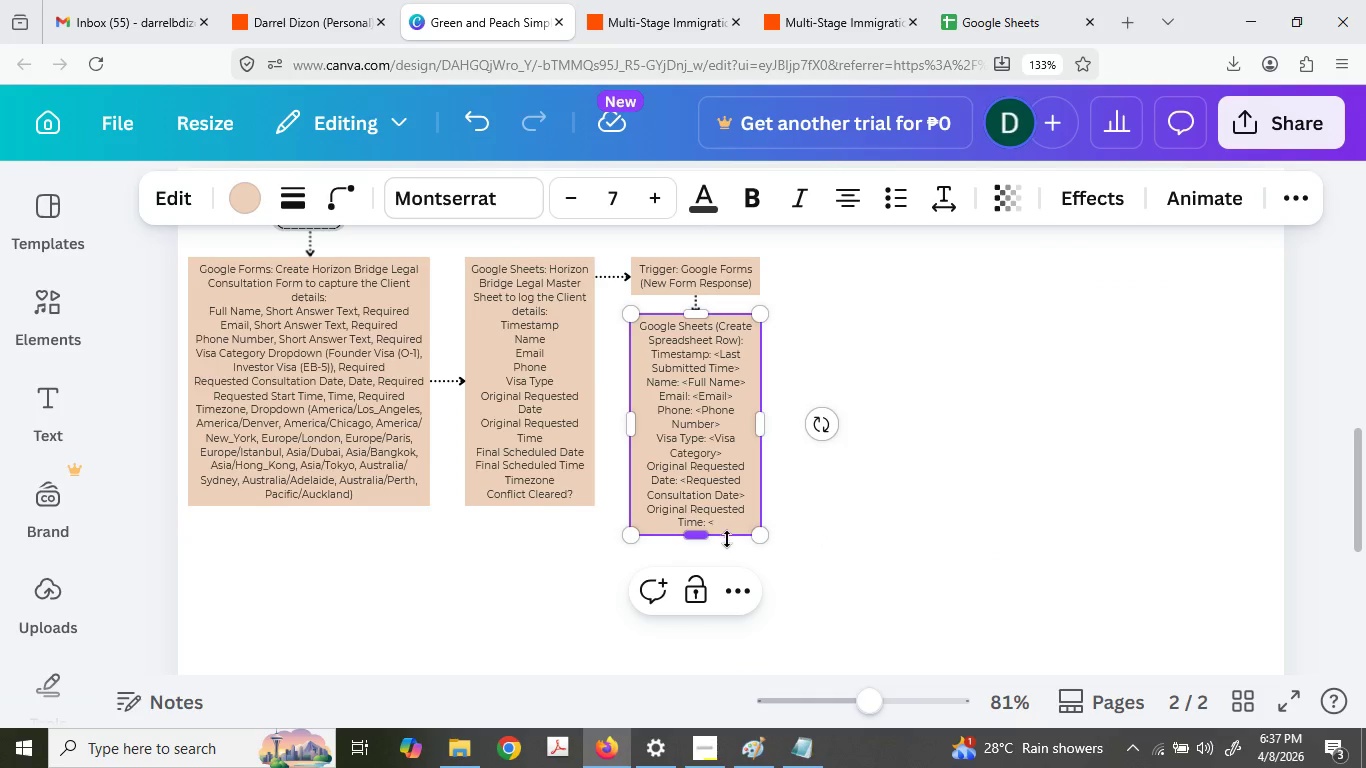 
left_click_drag(start_coordinate=[735, 526], to_coordinate=[733, 531])
 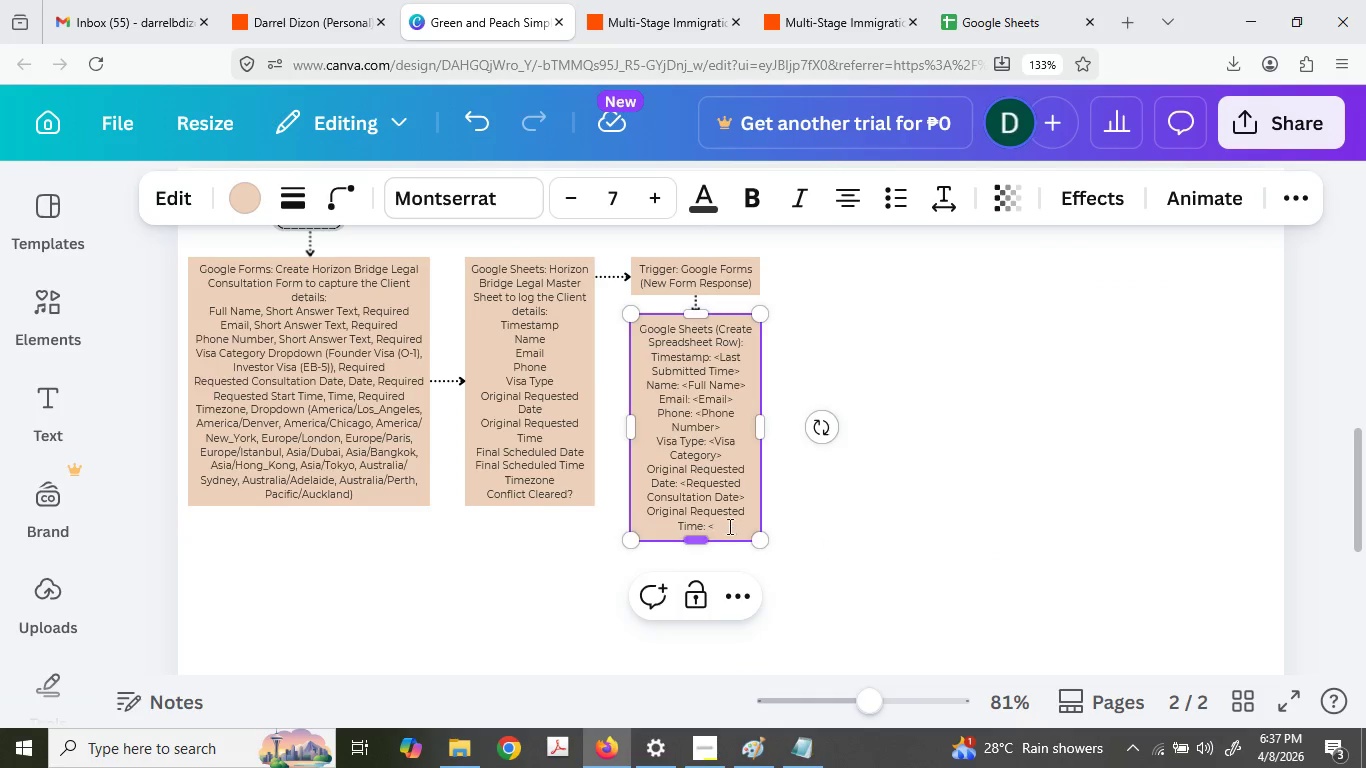 
left_click([728, 526])
 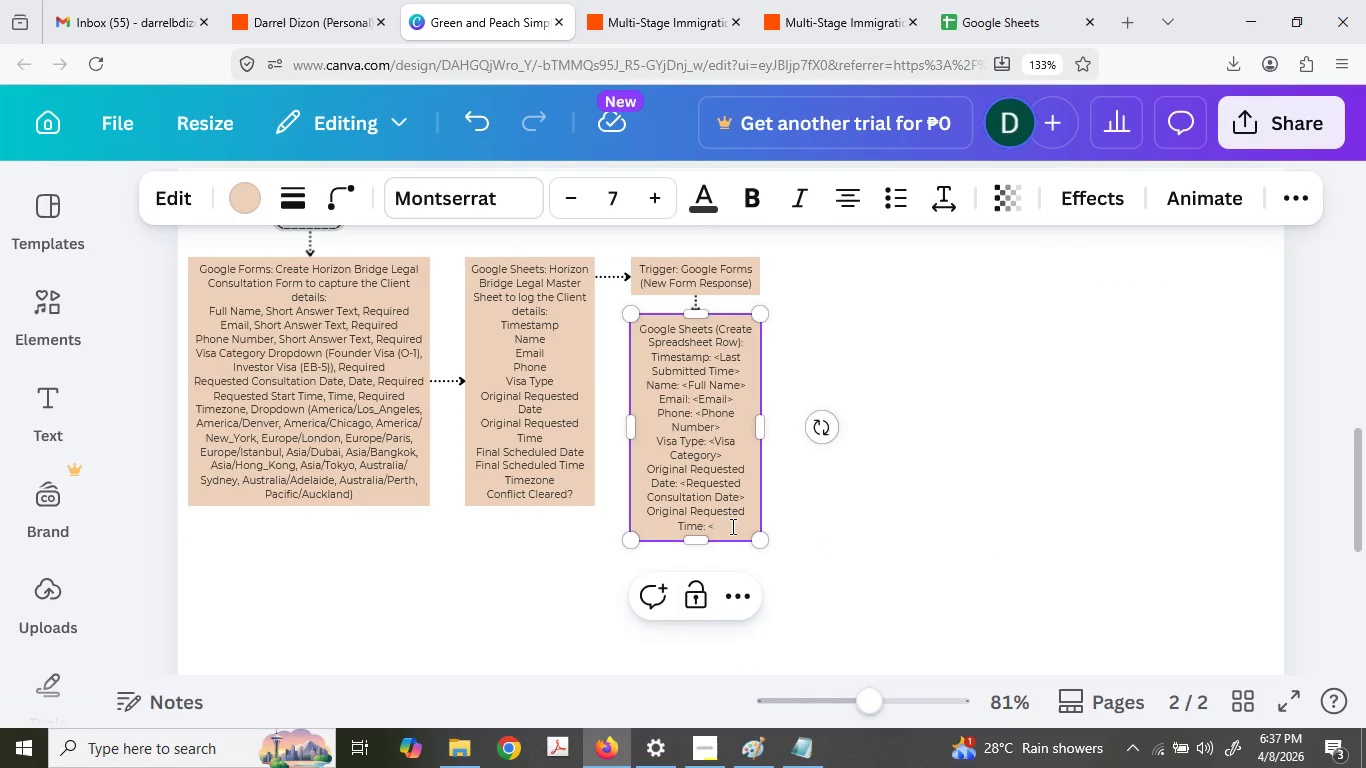 
type(Reque)
 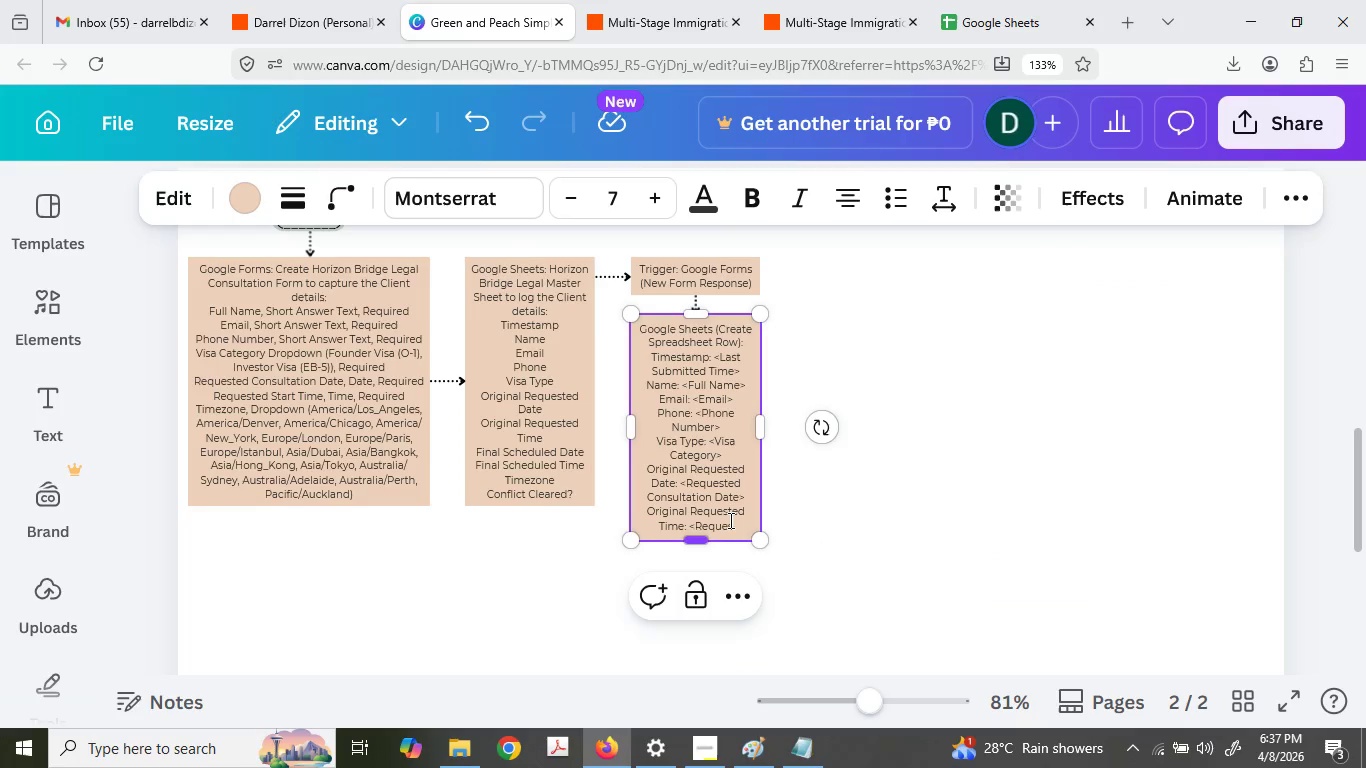 
type(std)
 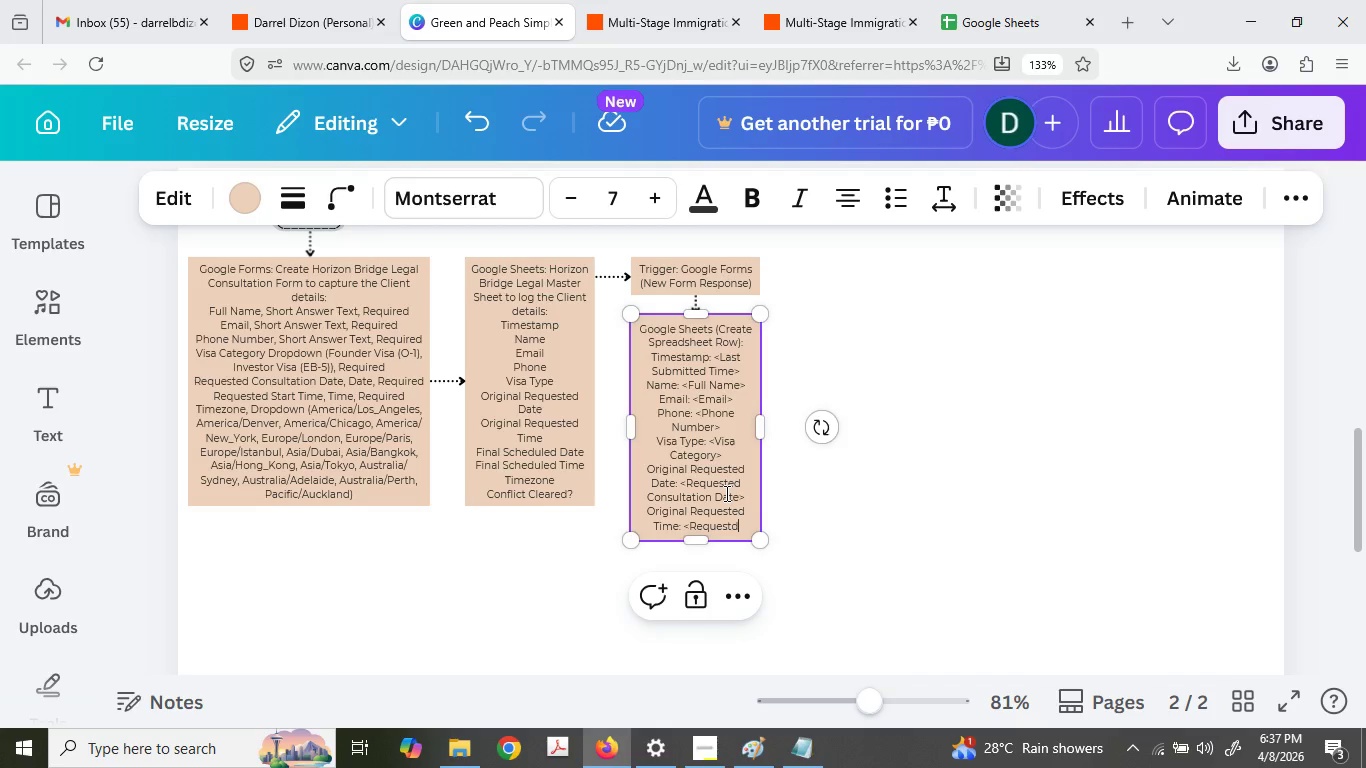 
wait(6.19)
 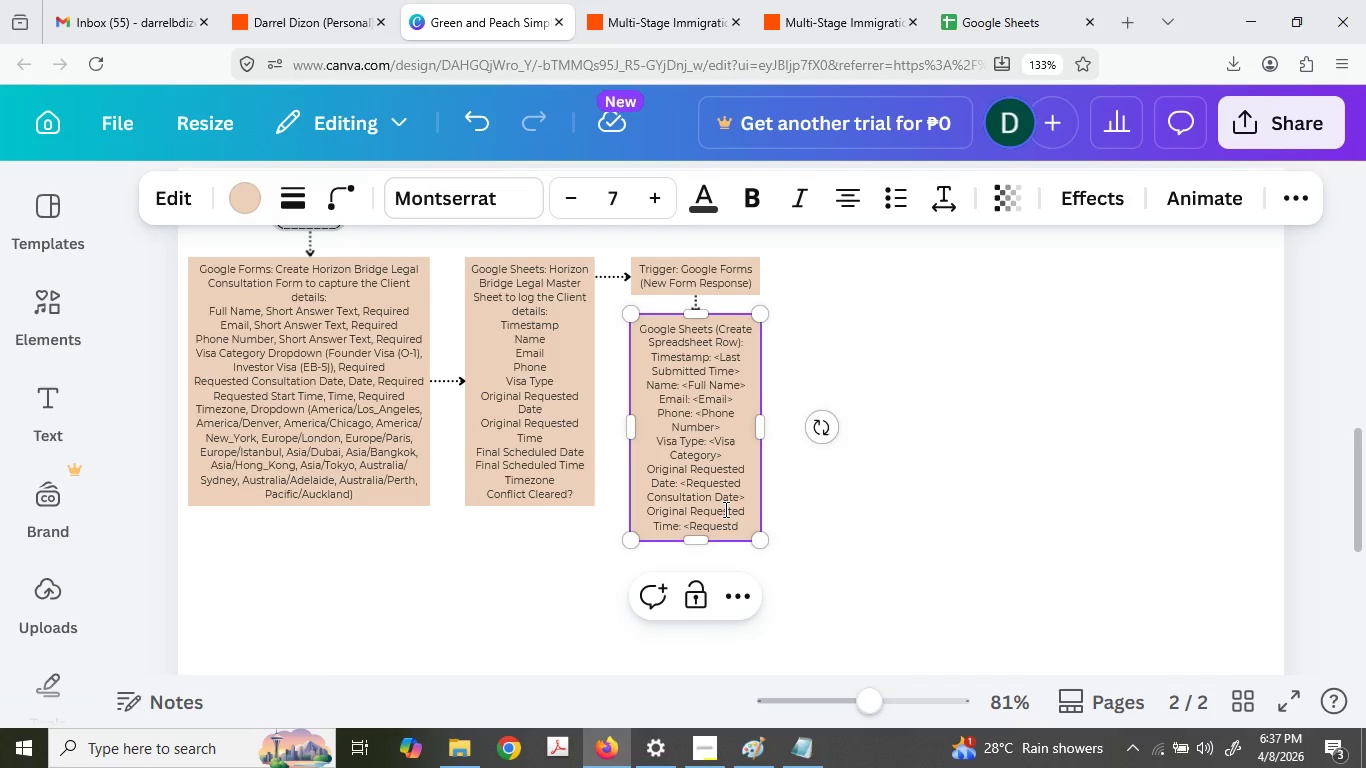 
key(Space)
 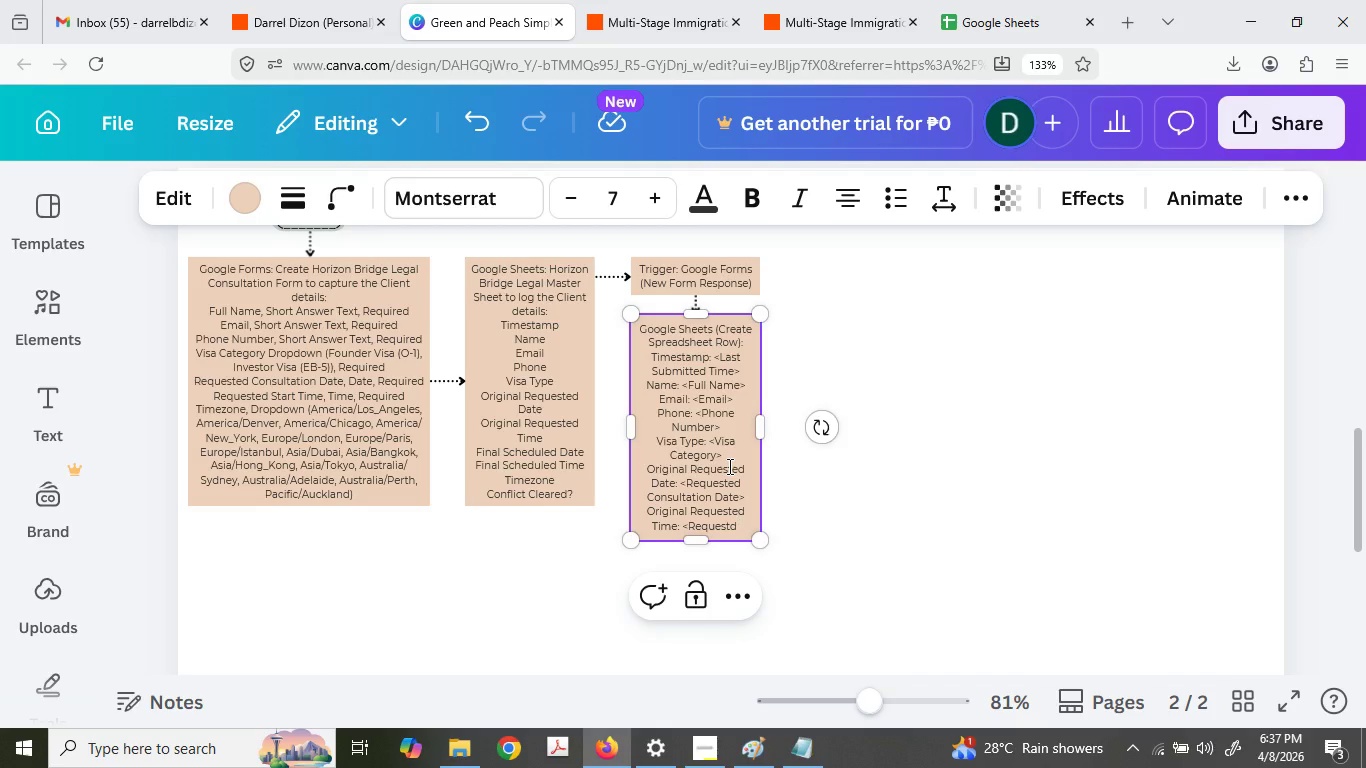 
key(Backspace)
key(Backspace)
type(ed )
 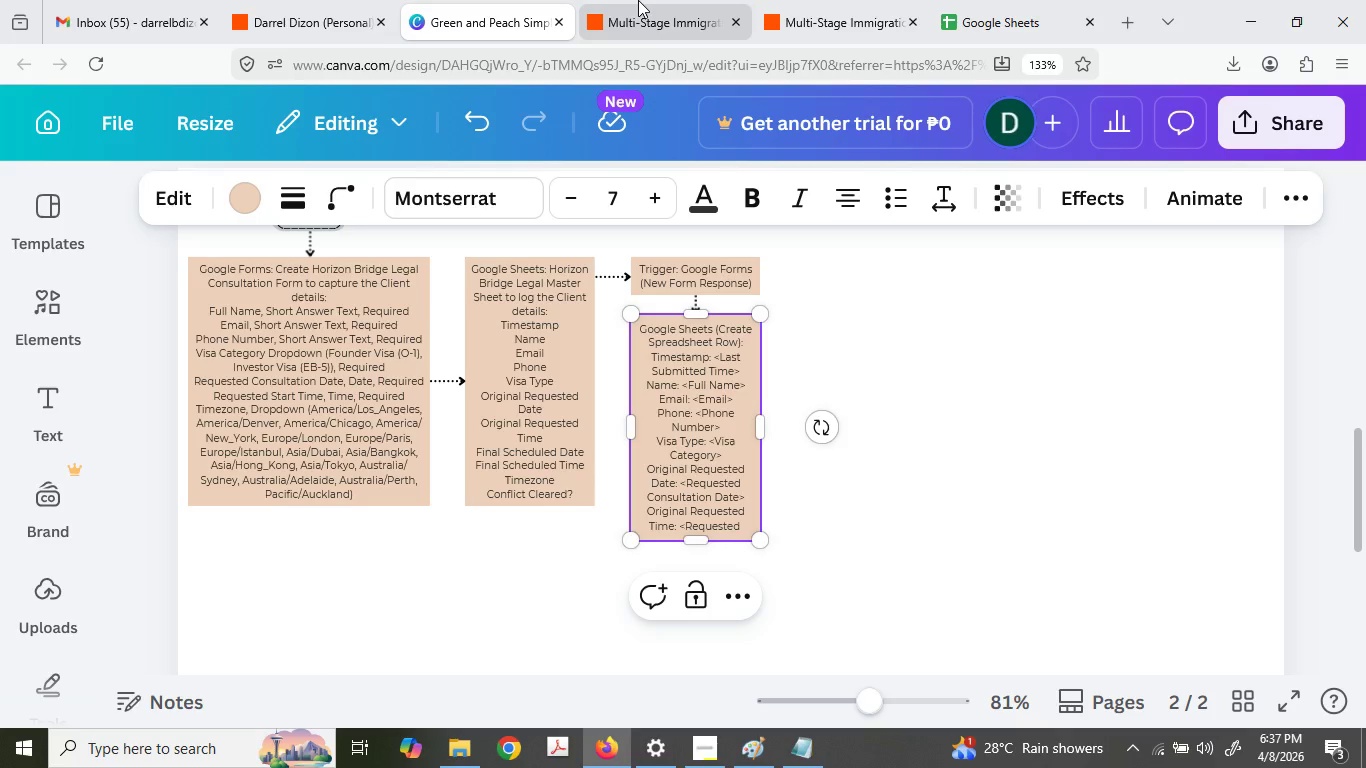 
left_click_drag(start_coordinate=[641, 0], to_coordinate=[641, 16])
 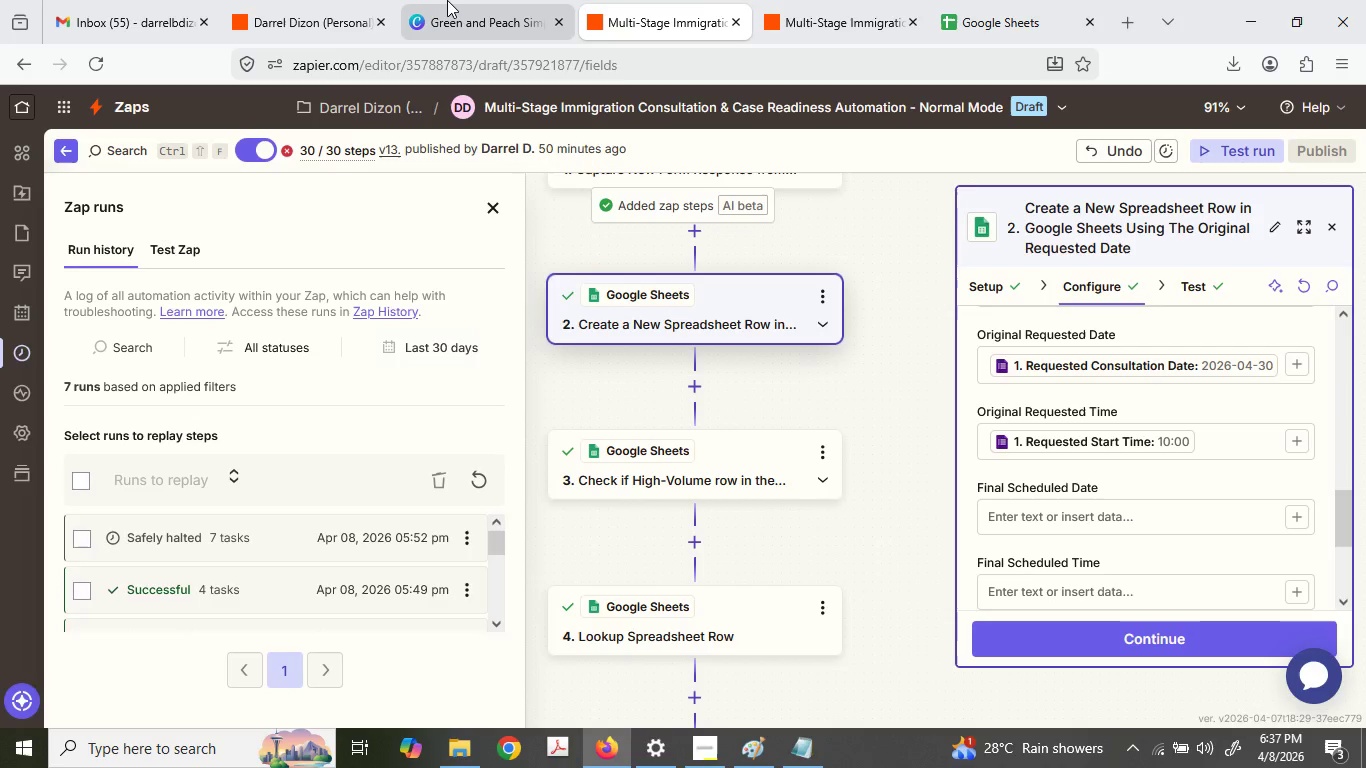 
left_click([445, 0])
 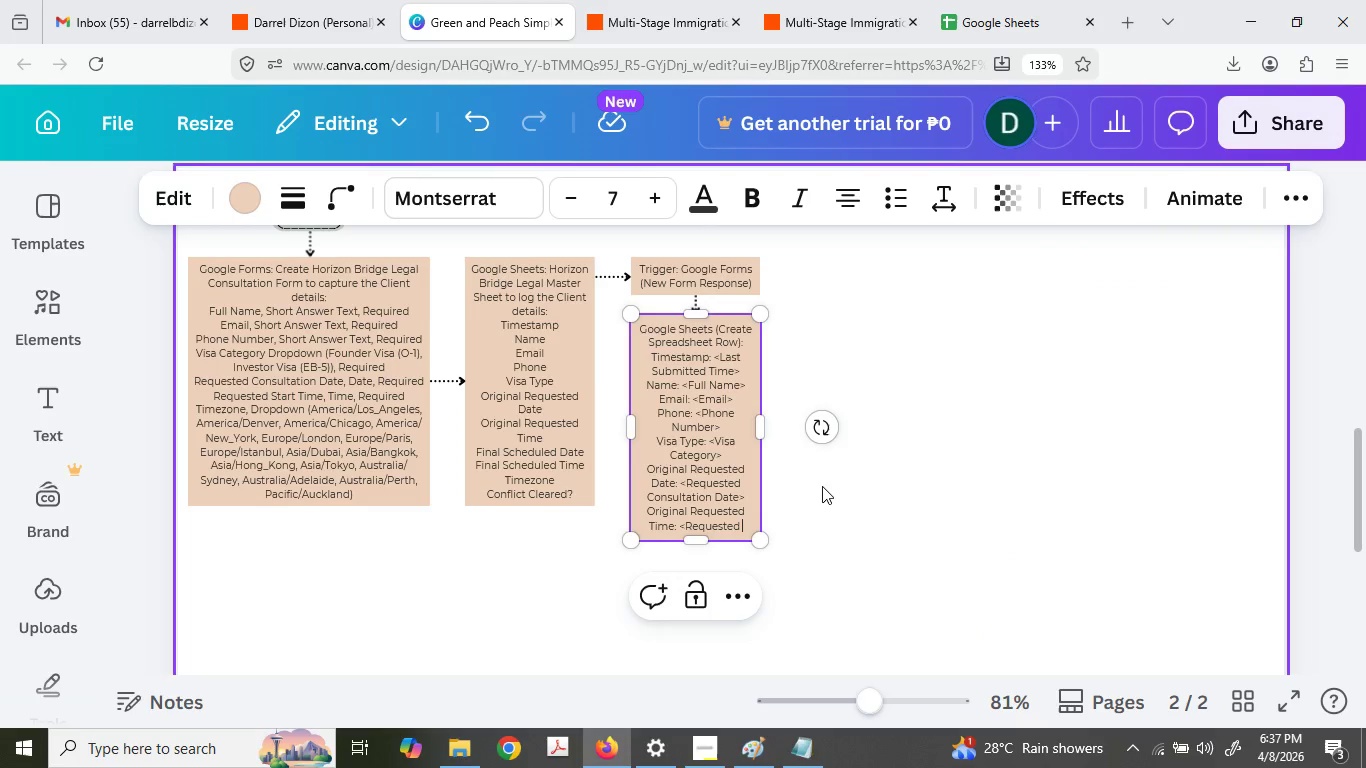 
key(Shift+ShiftLeft)
 